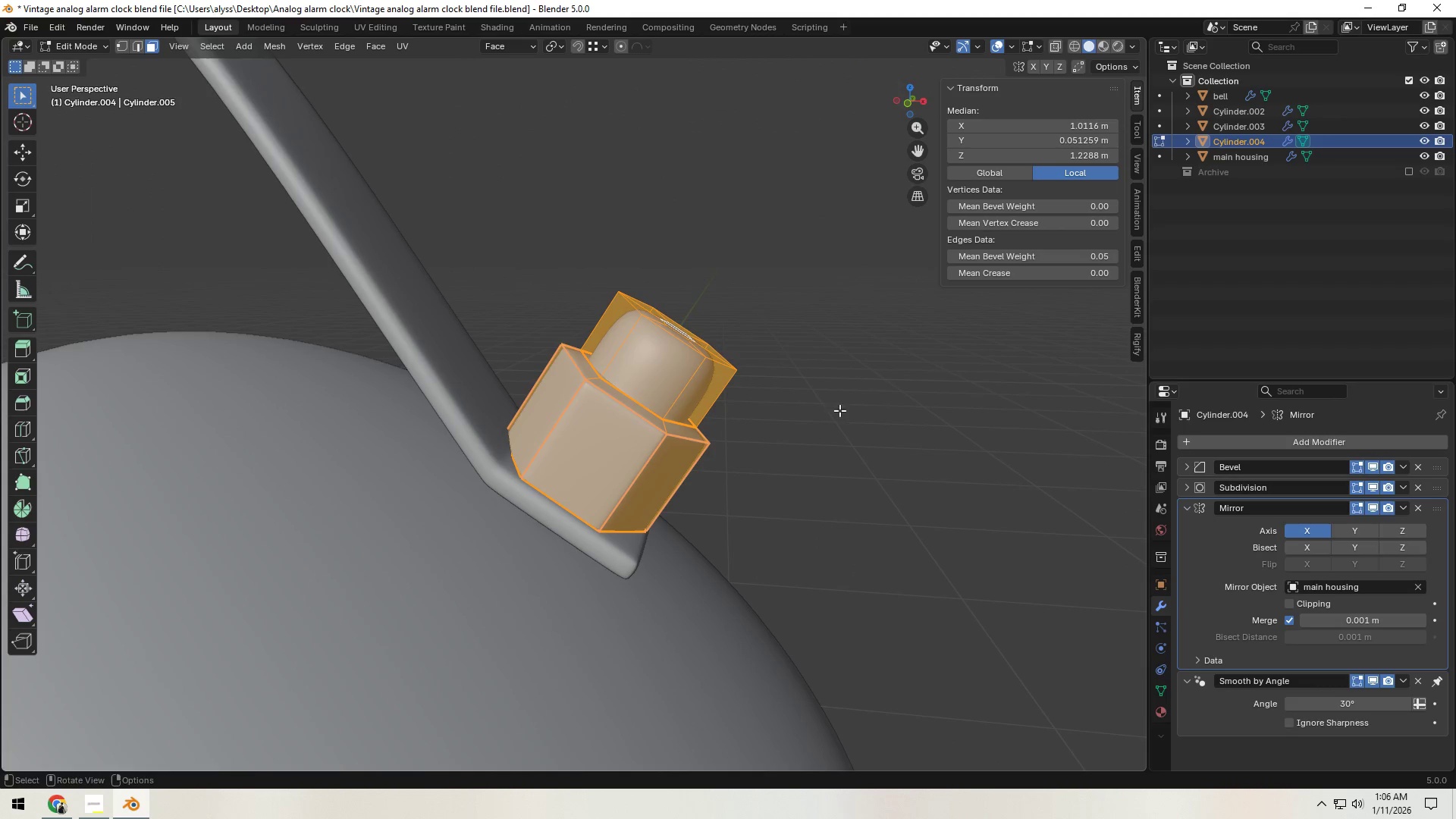 
type(sZ)
 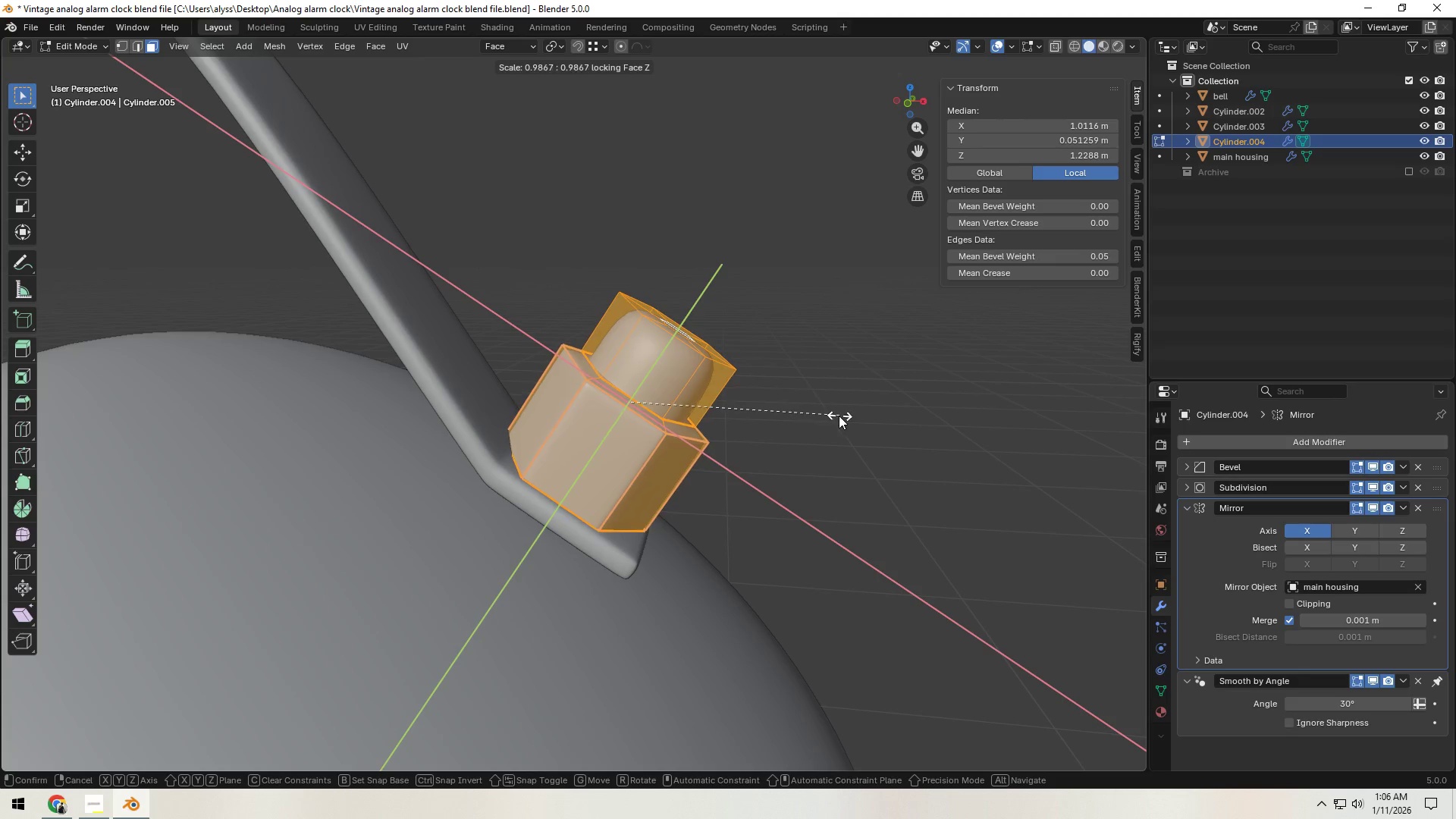 
left_click([799, 404])
 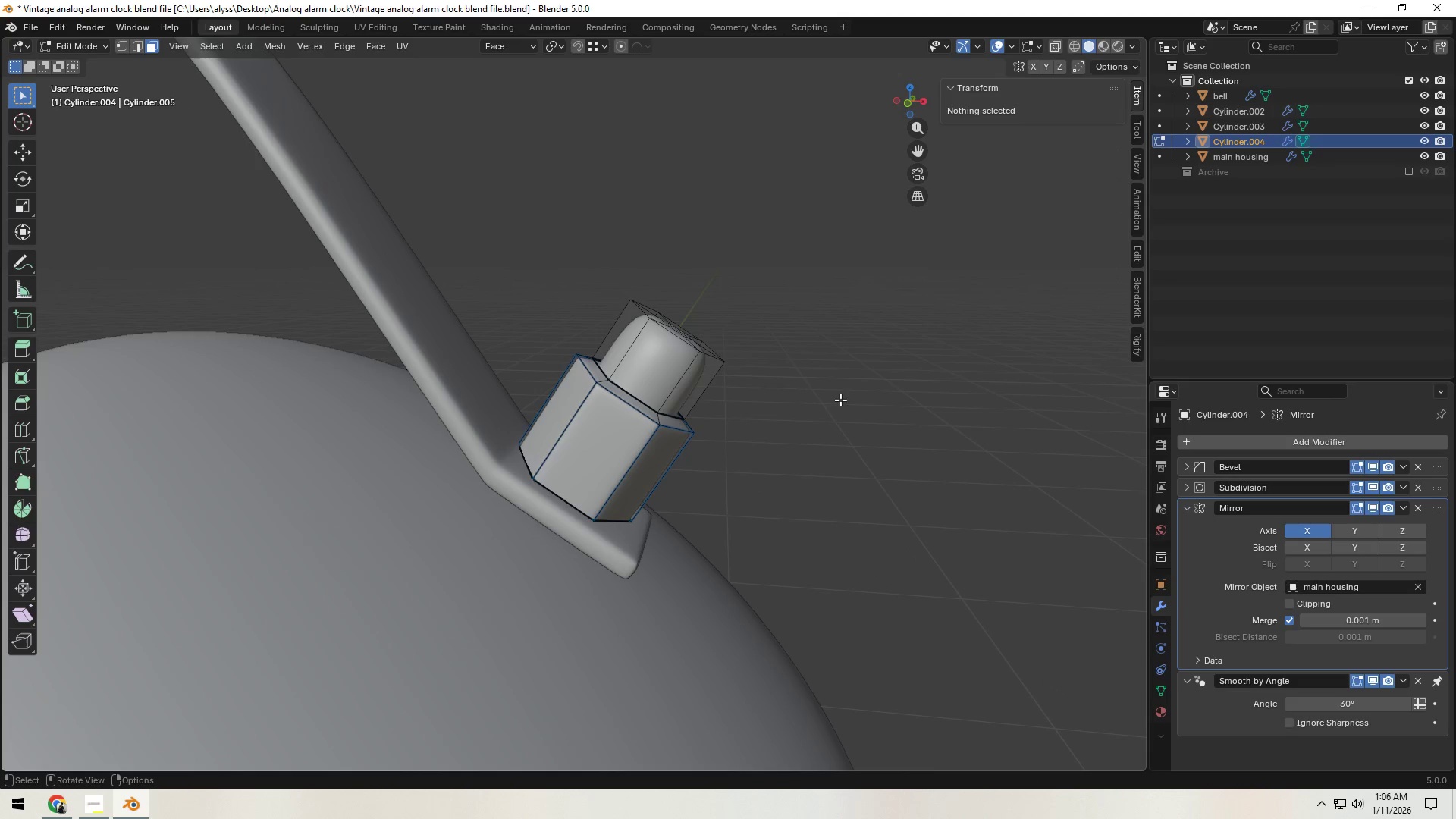 
key(Tab)
 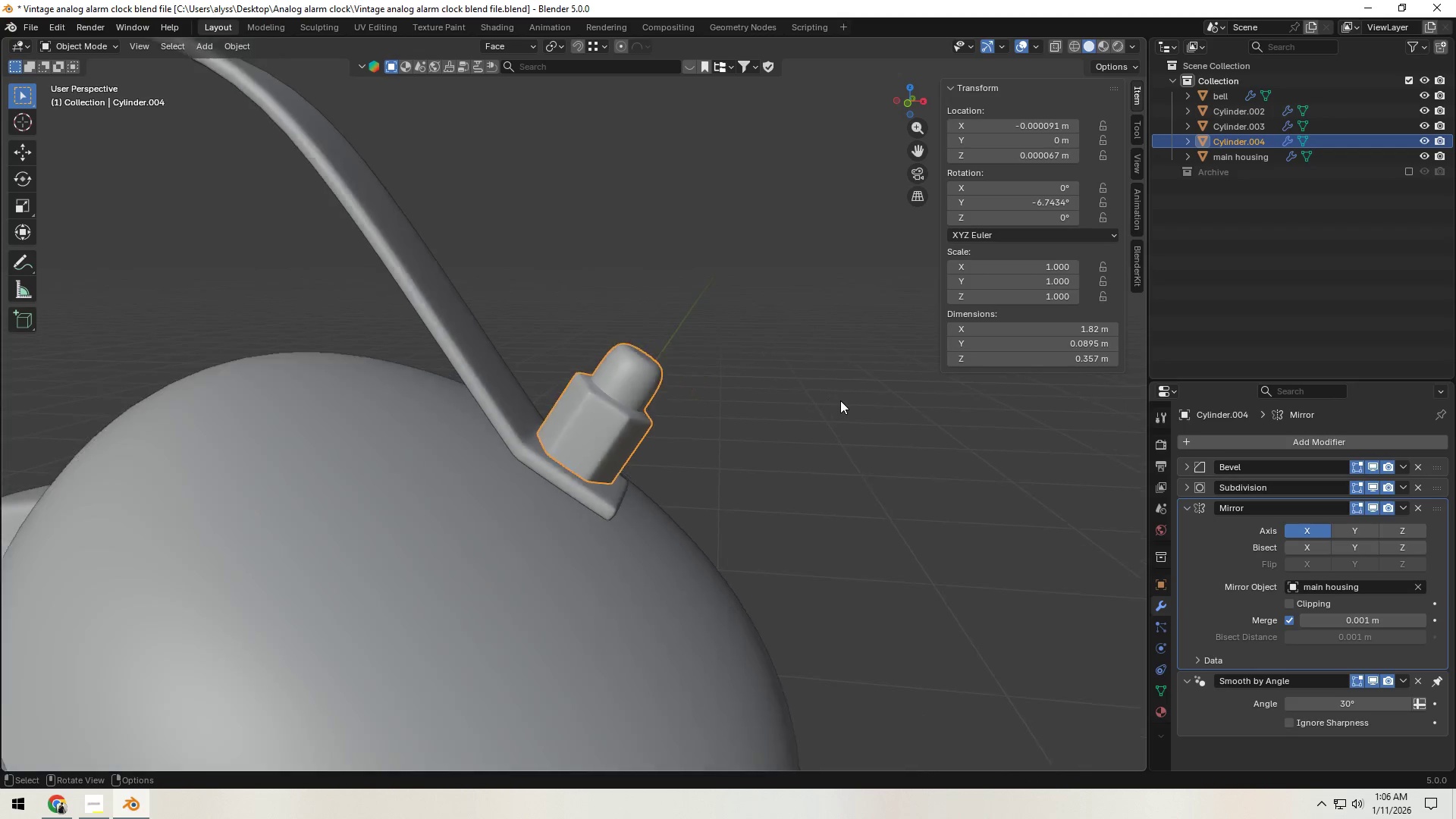 
left_click([802, 414])
 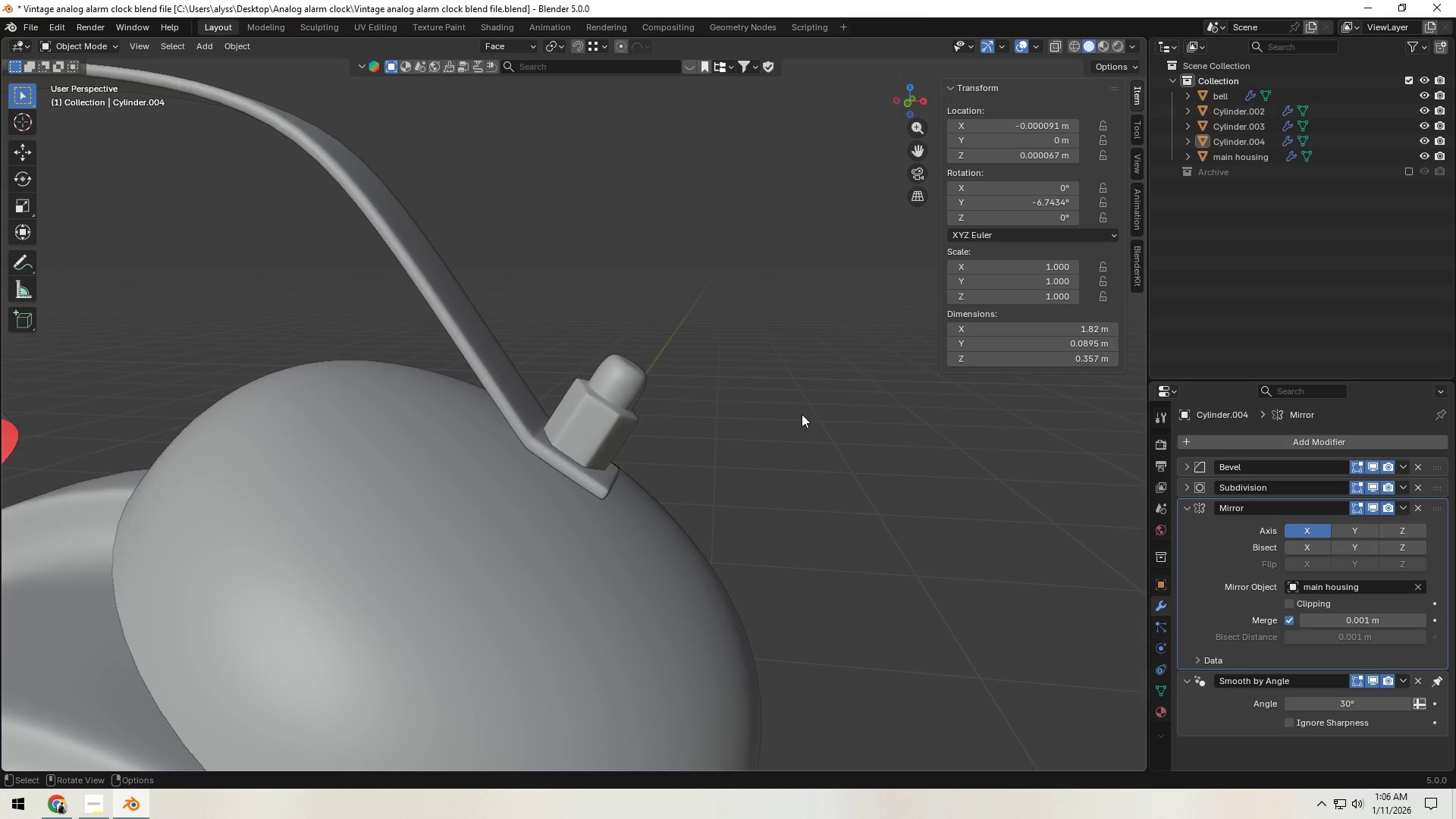 
scroll: coordinate [795, 416], scroll_direction: down, amount: 10.0
 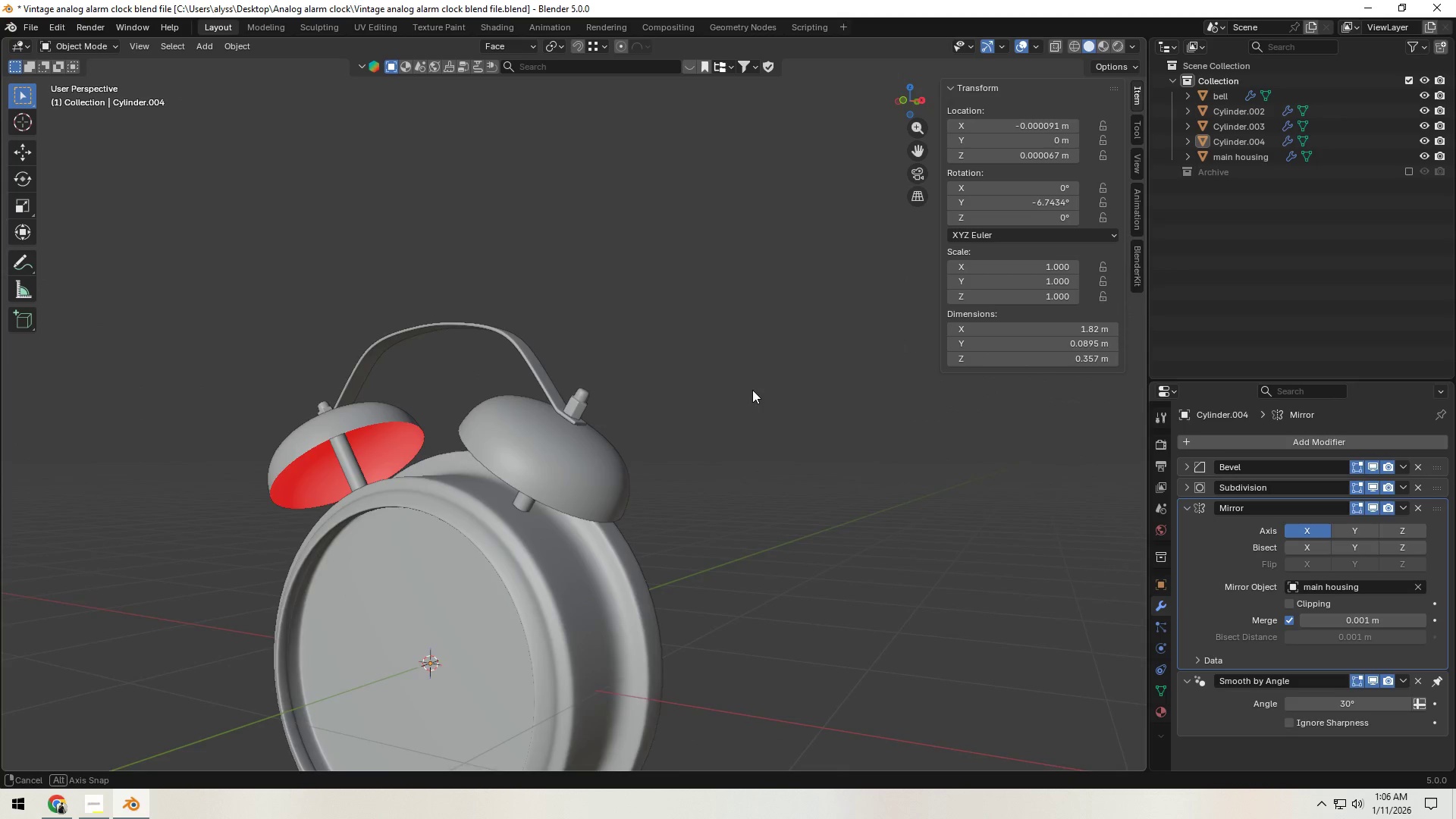 
key(Alt+AltLeft)
 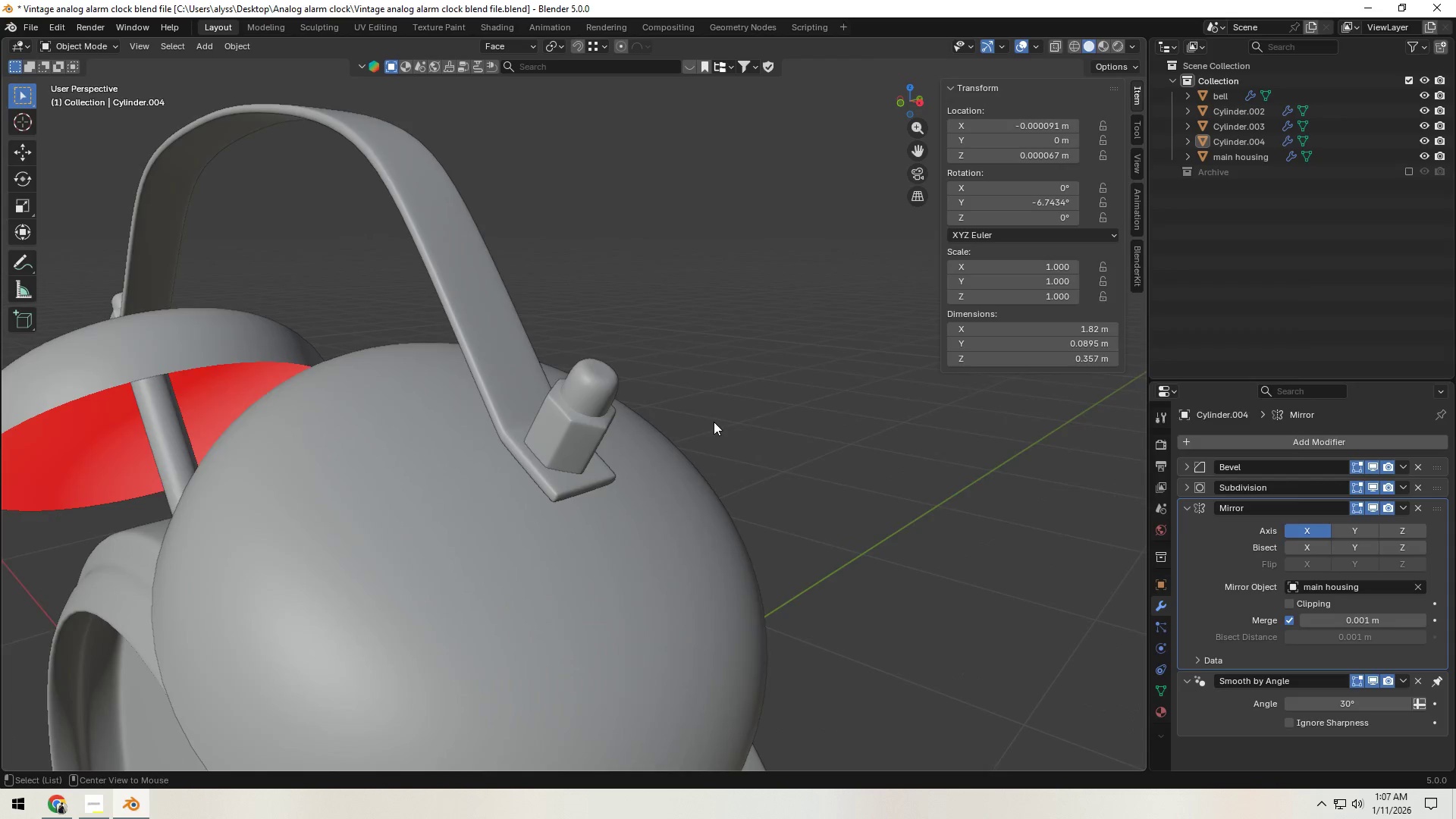 
key(Alt+Tab)
 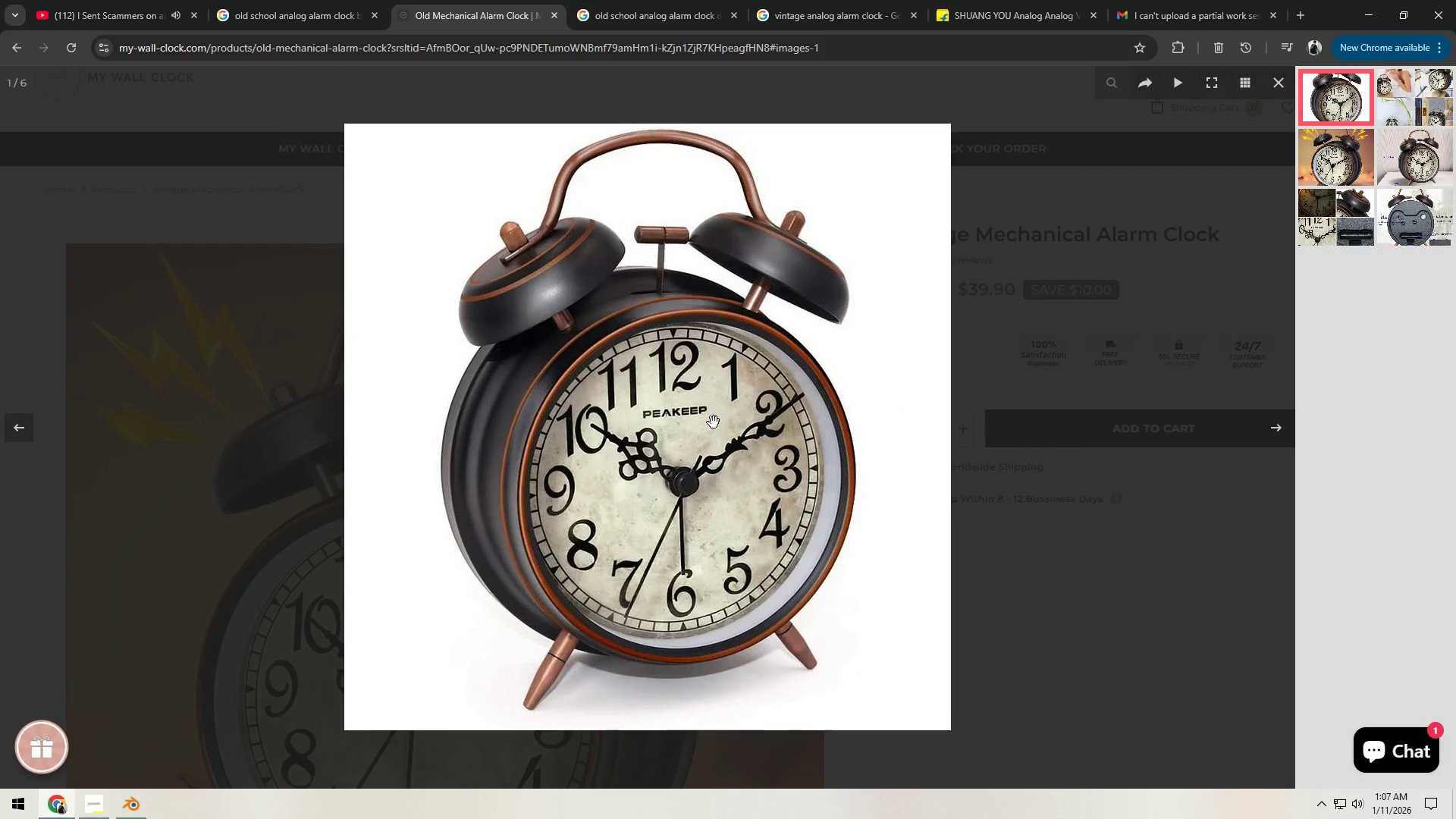 
scroll: coordinate [714, 422], scroll_direction: up, amount: 7.0
 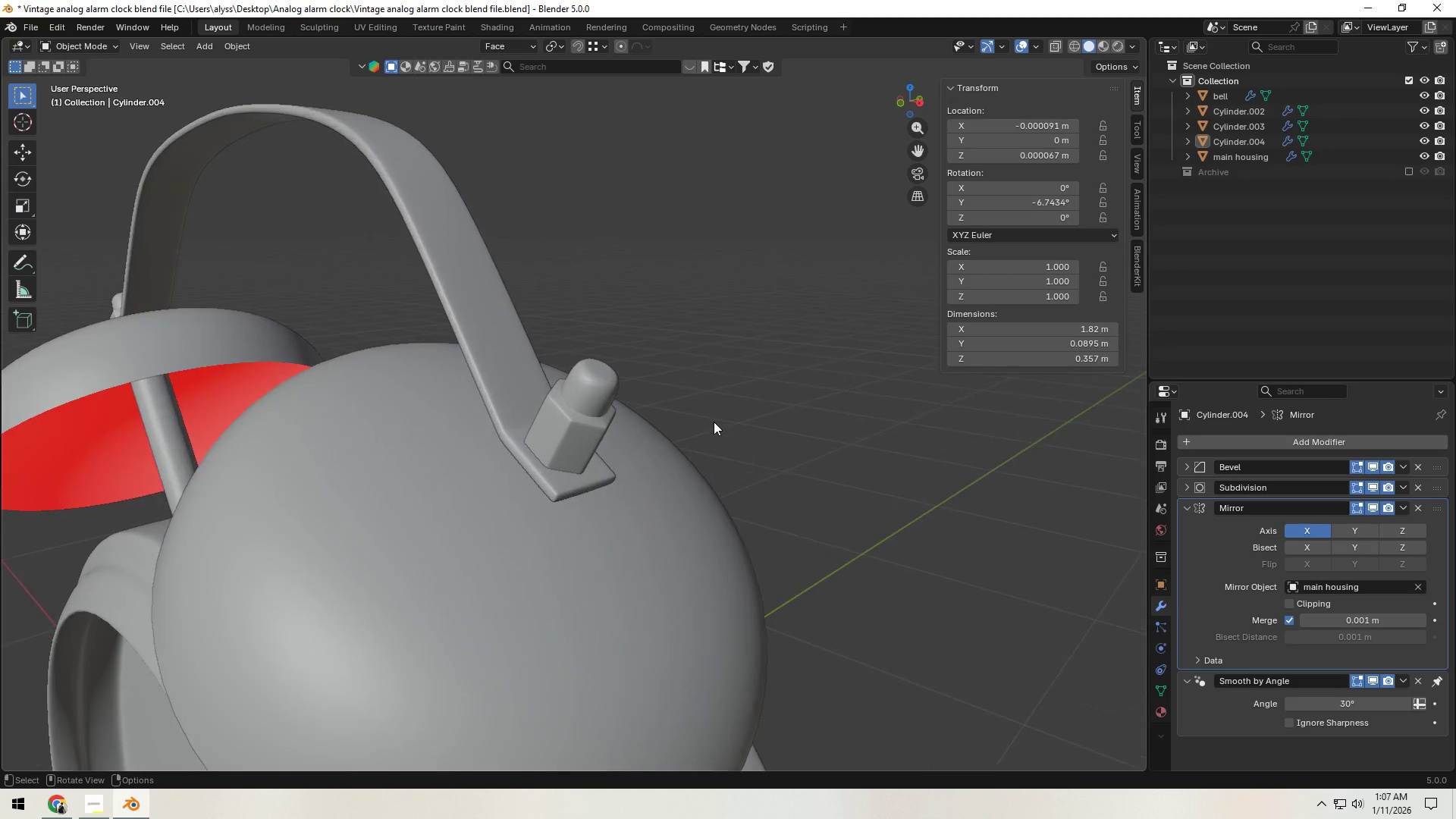 
key(Alt+AltLeft)
 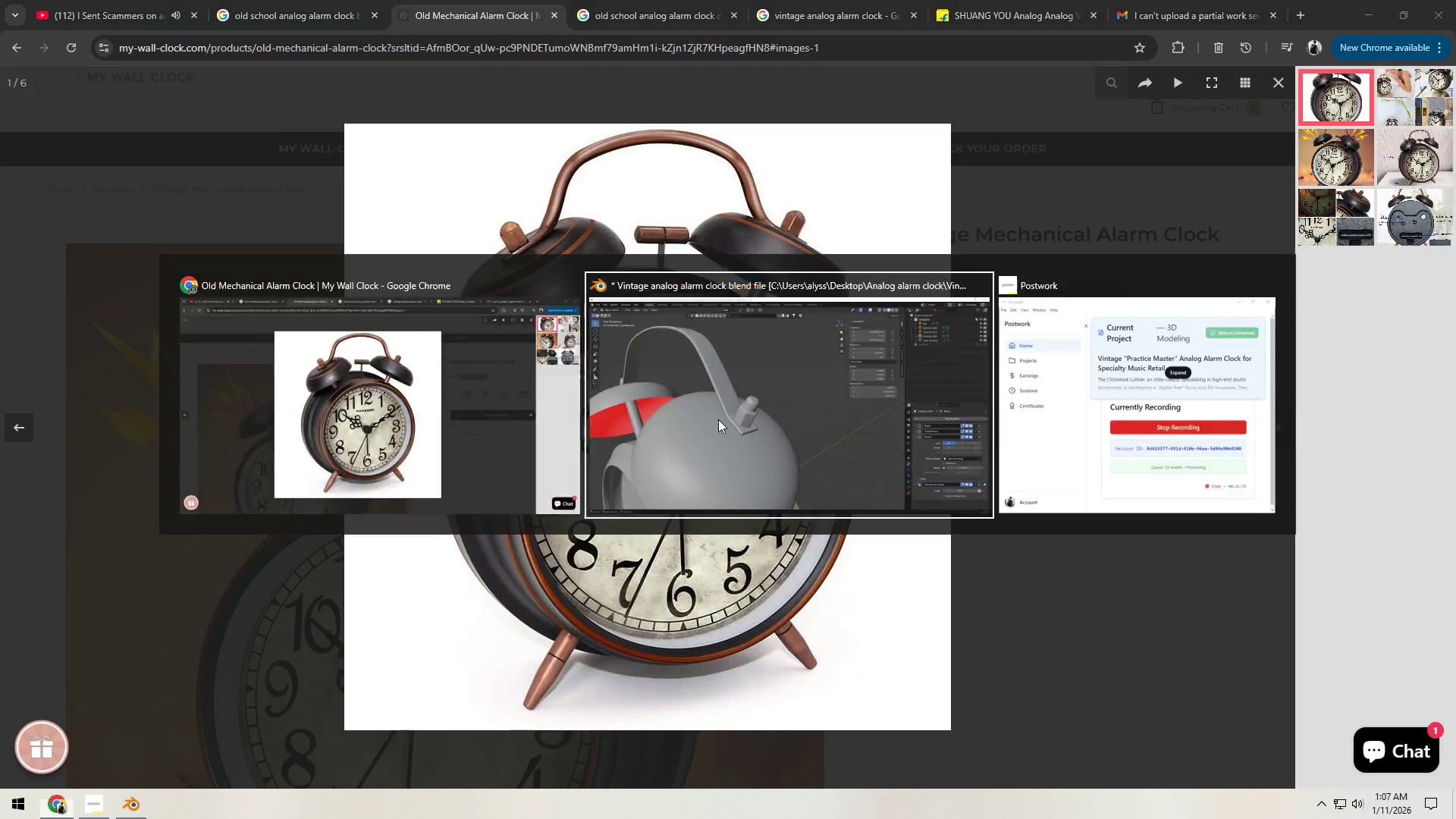 
key(Alt+Tab)
 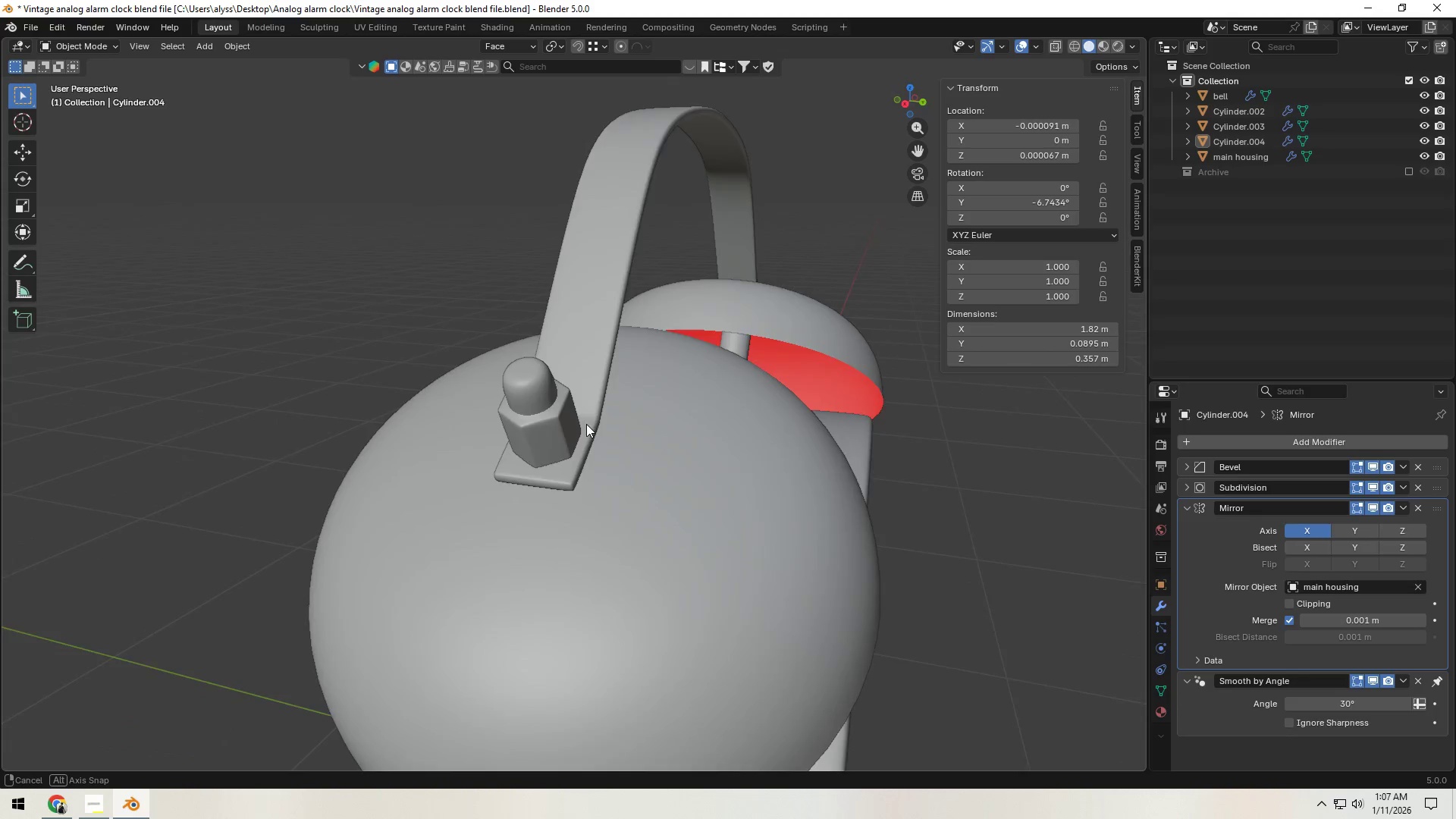 
left_click([653, 409])
 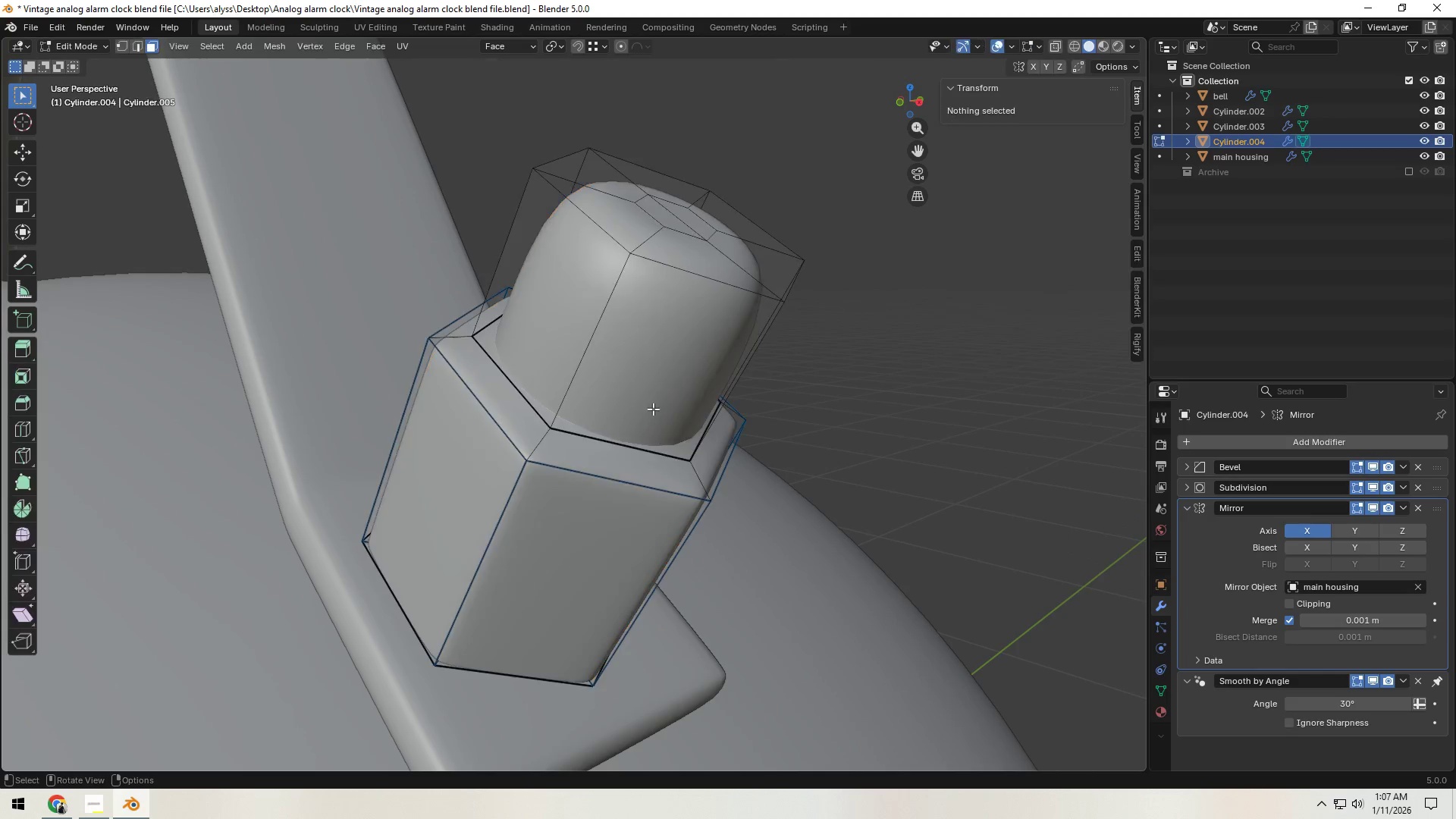 
key(Tab)
 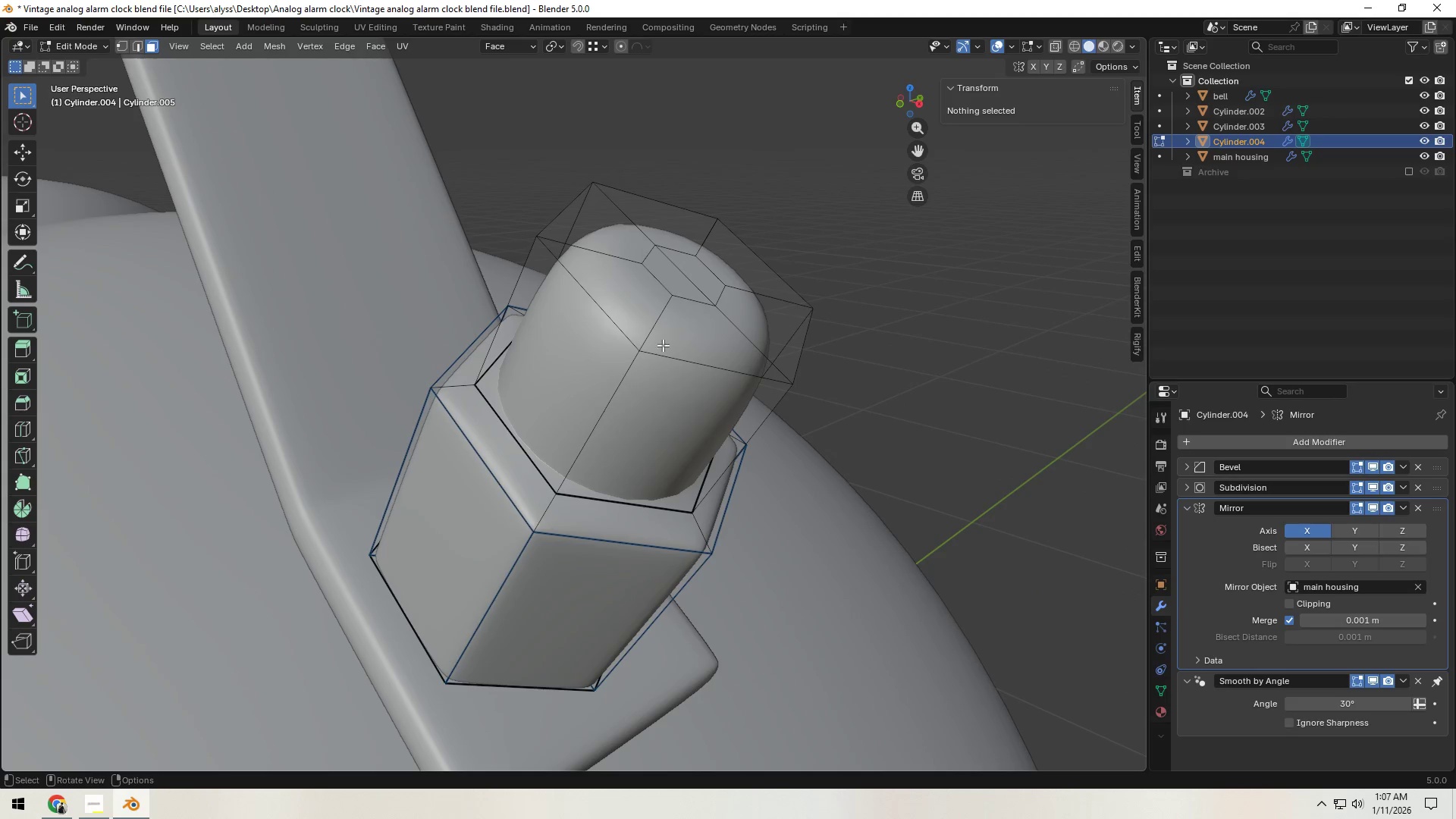 
scroll: coordinate [705, 413], scroll_direction: up, amount: 7.0
 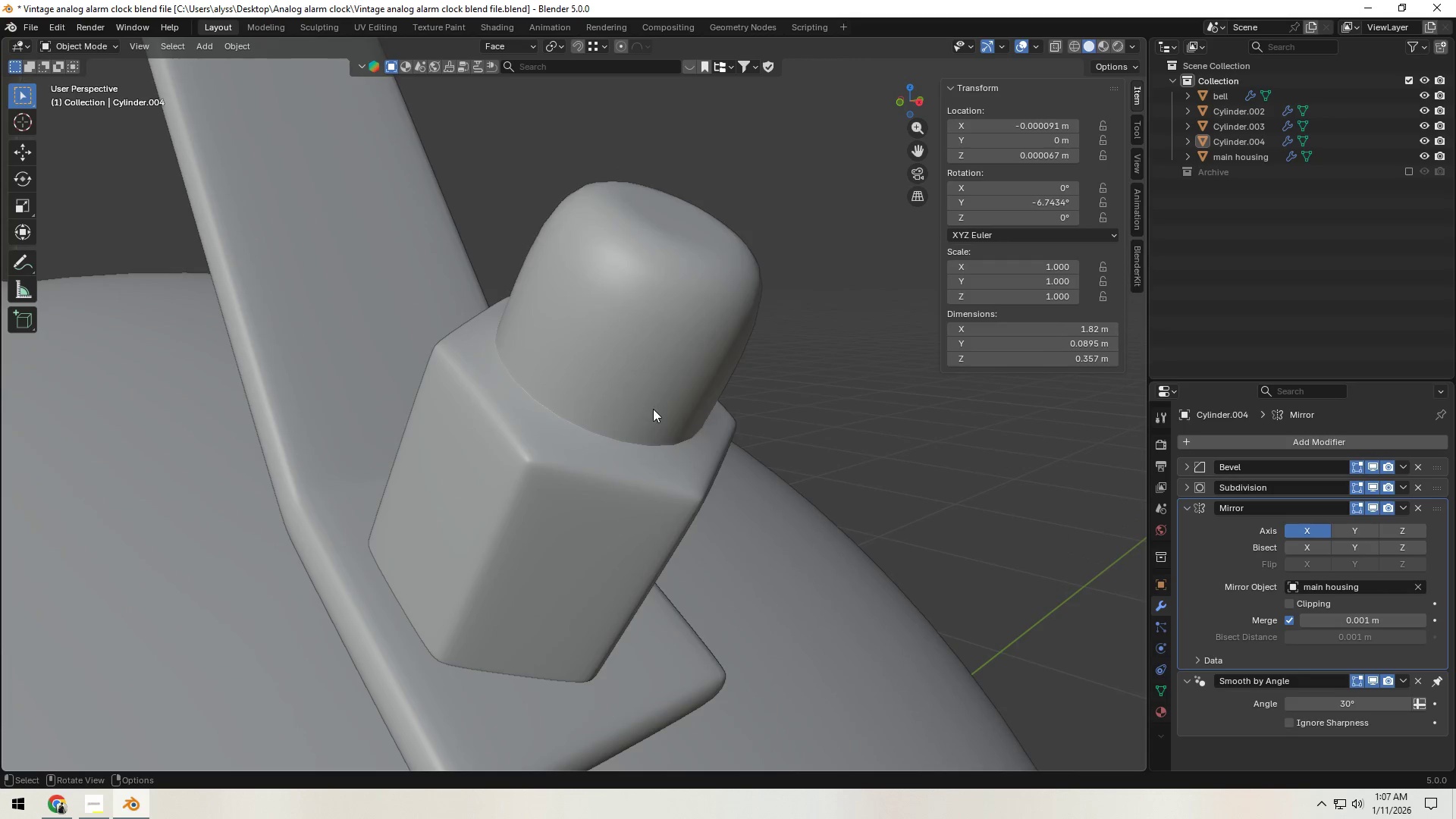 
left_click([628, 306])
 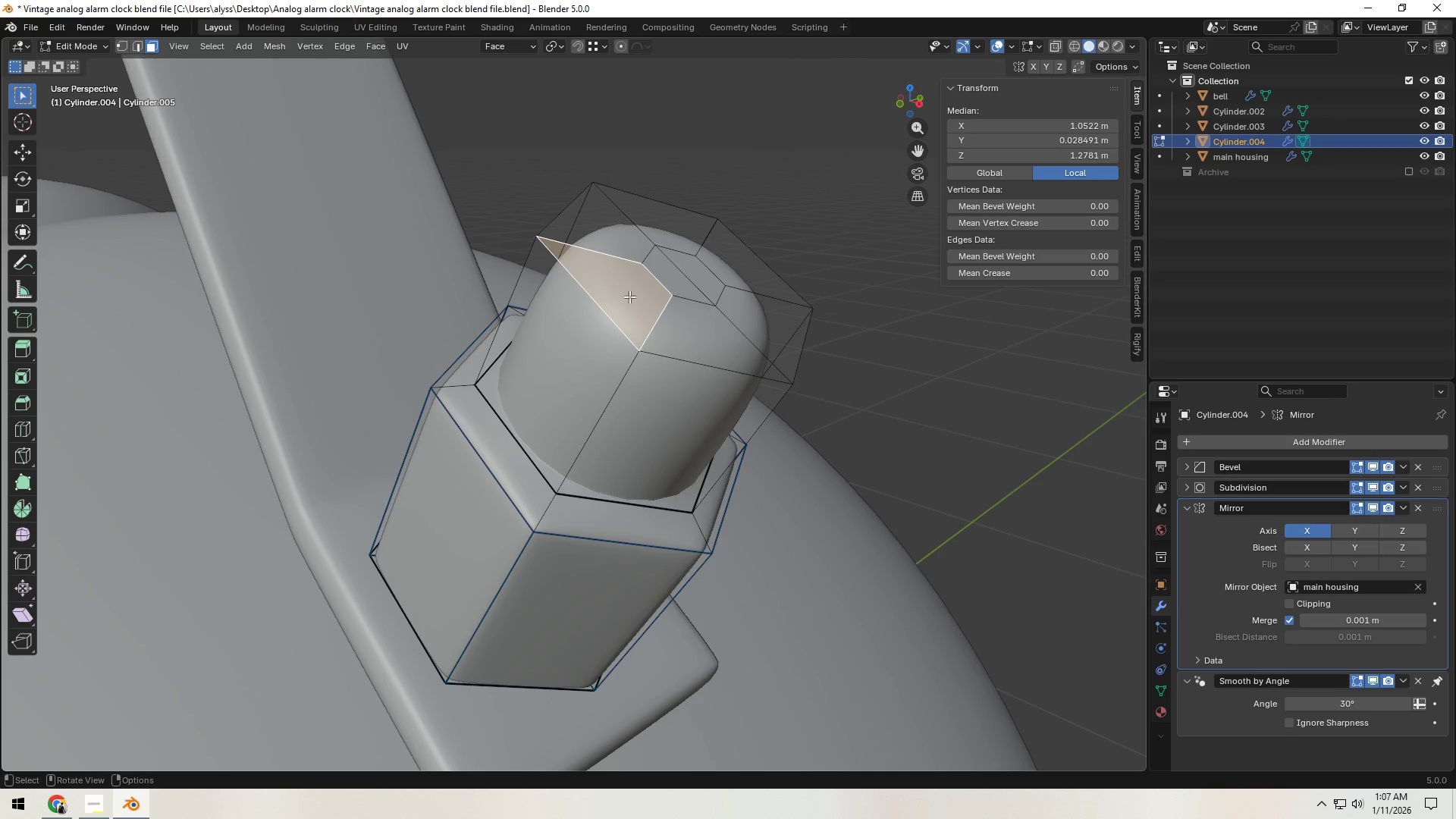 
key(Shift+ShiftLeft)
 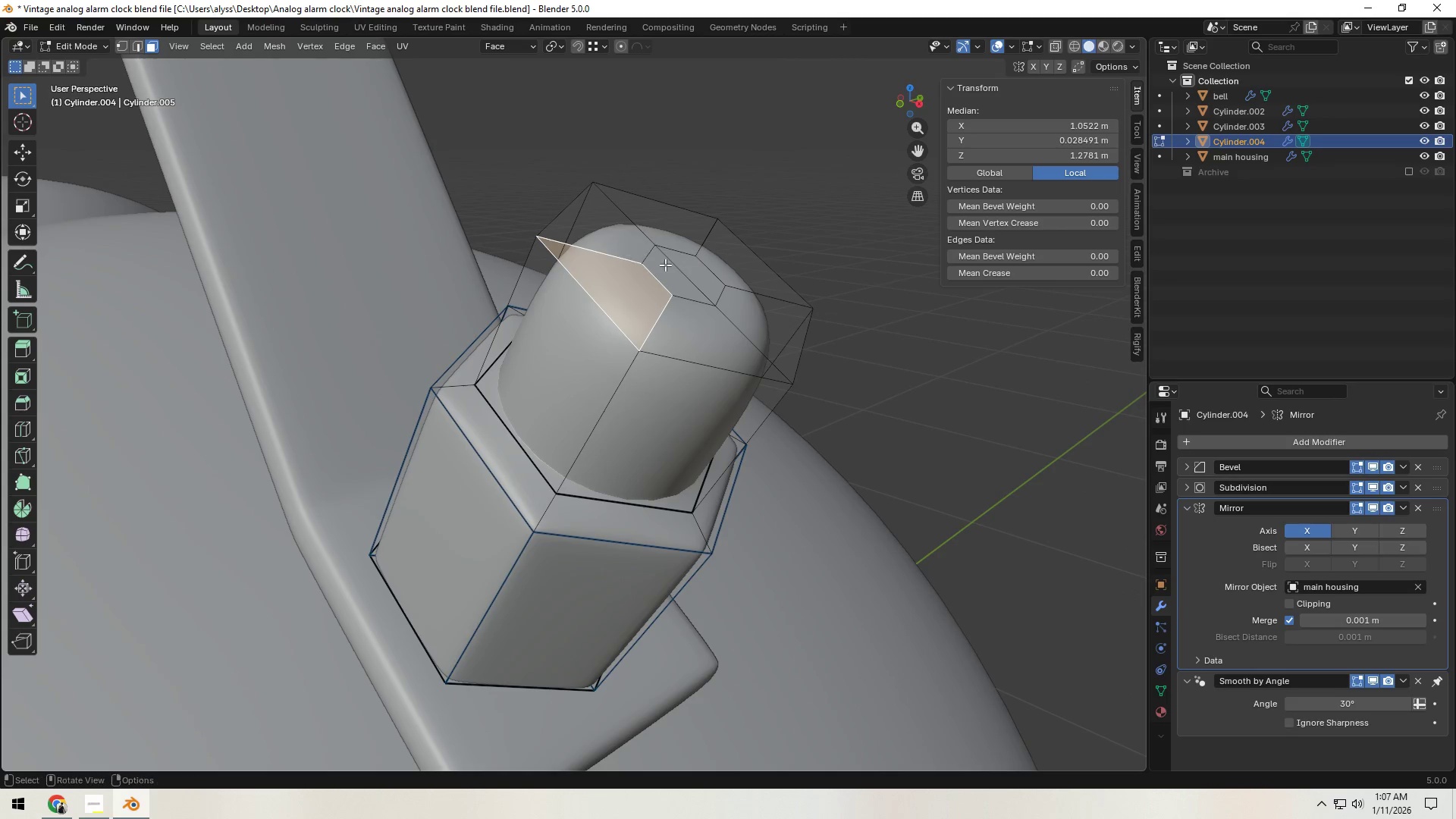 
left_click([670, 272])
 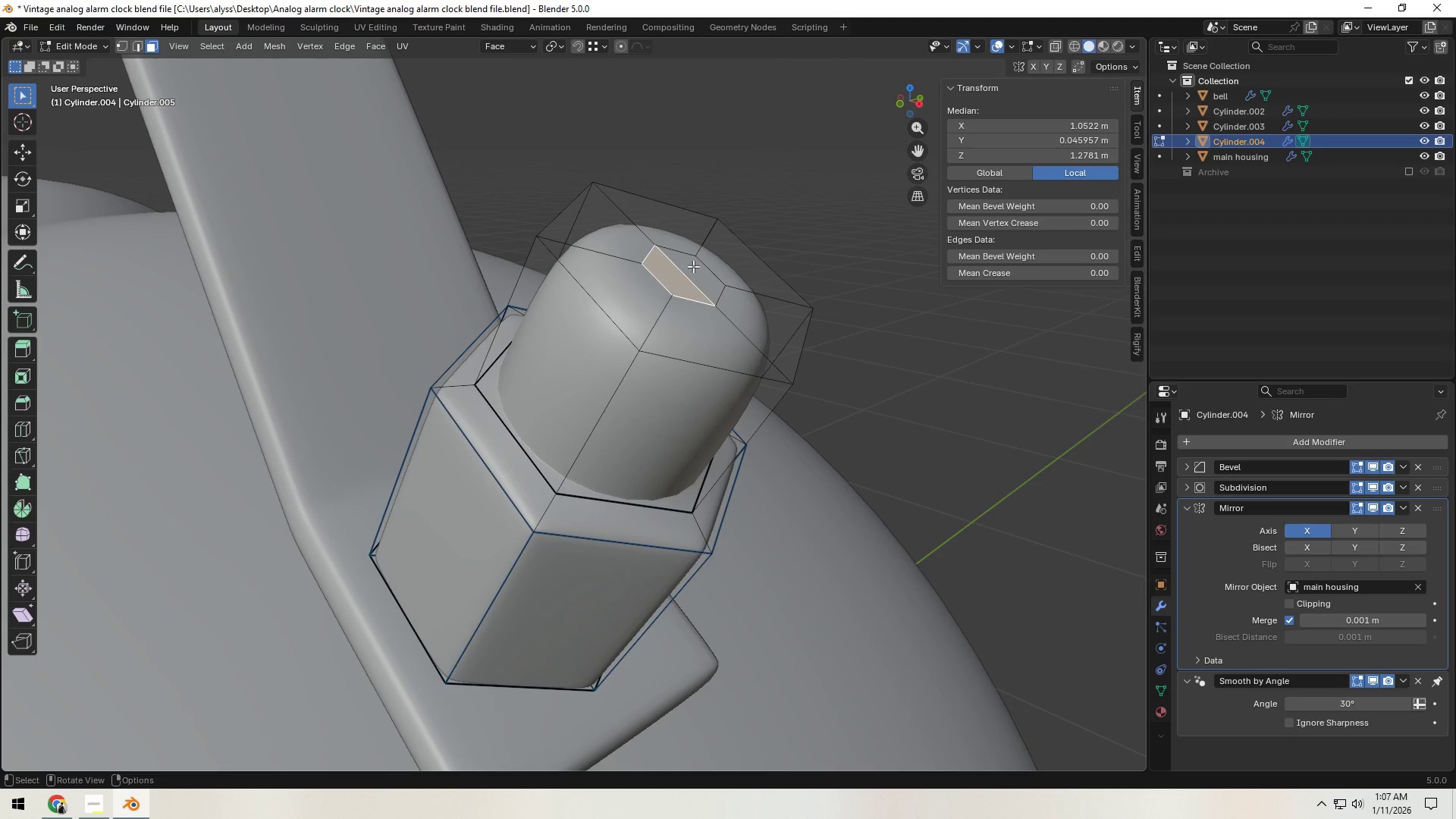 
key(Shift+ShiftLeft)
 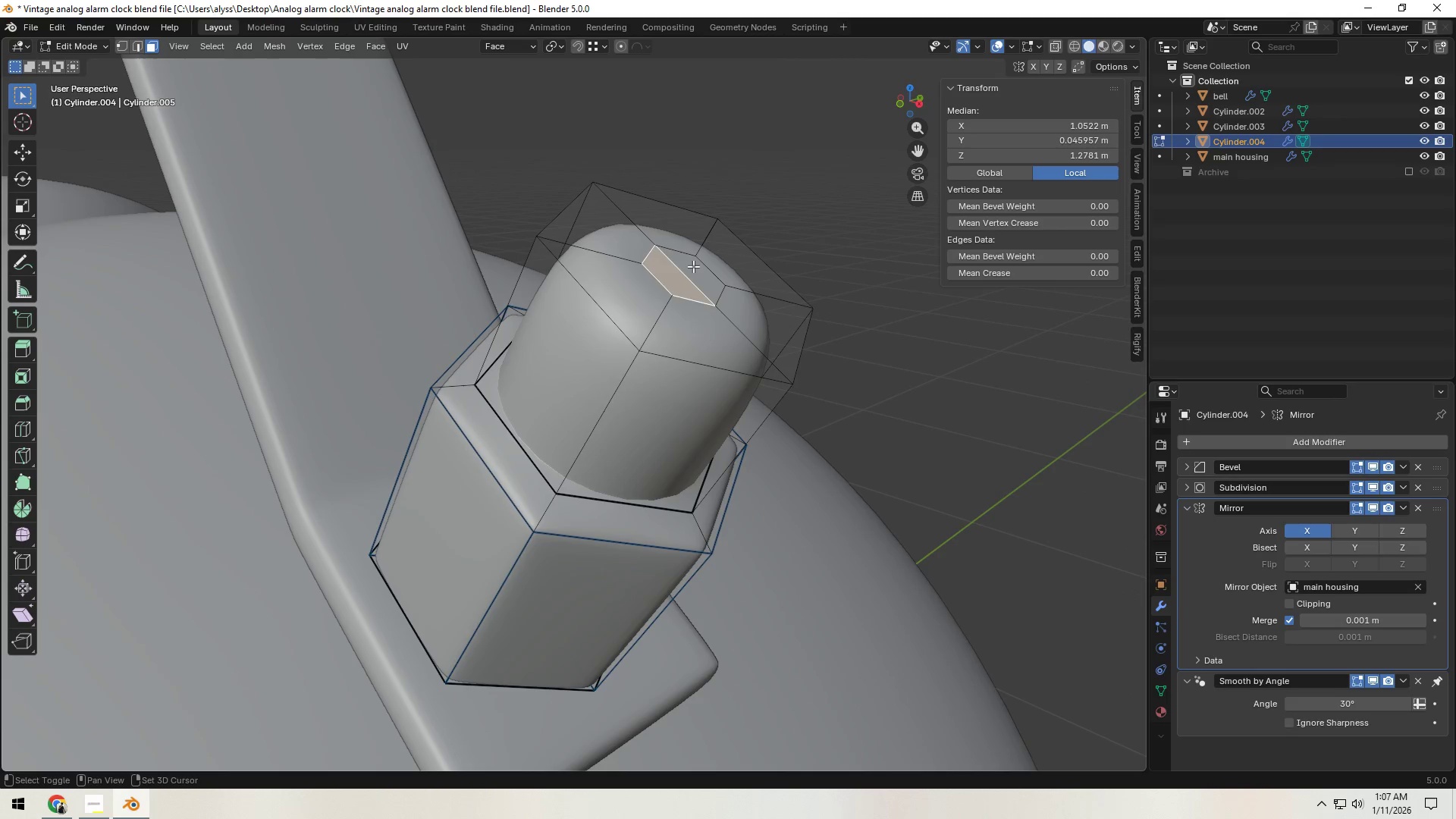 
double_click([693, 266])
 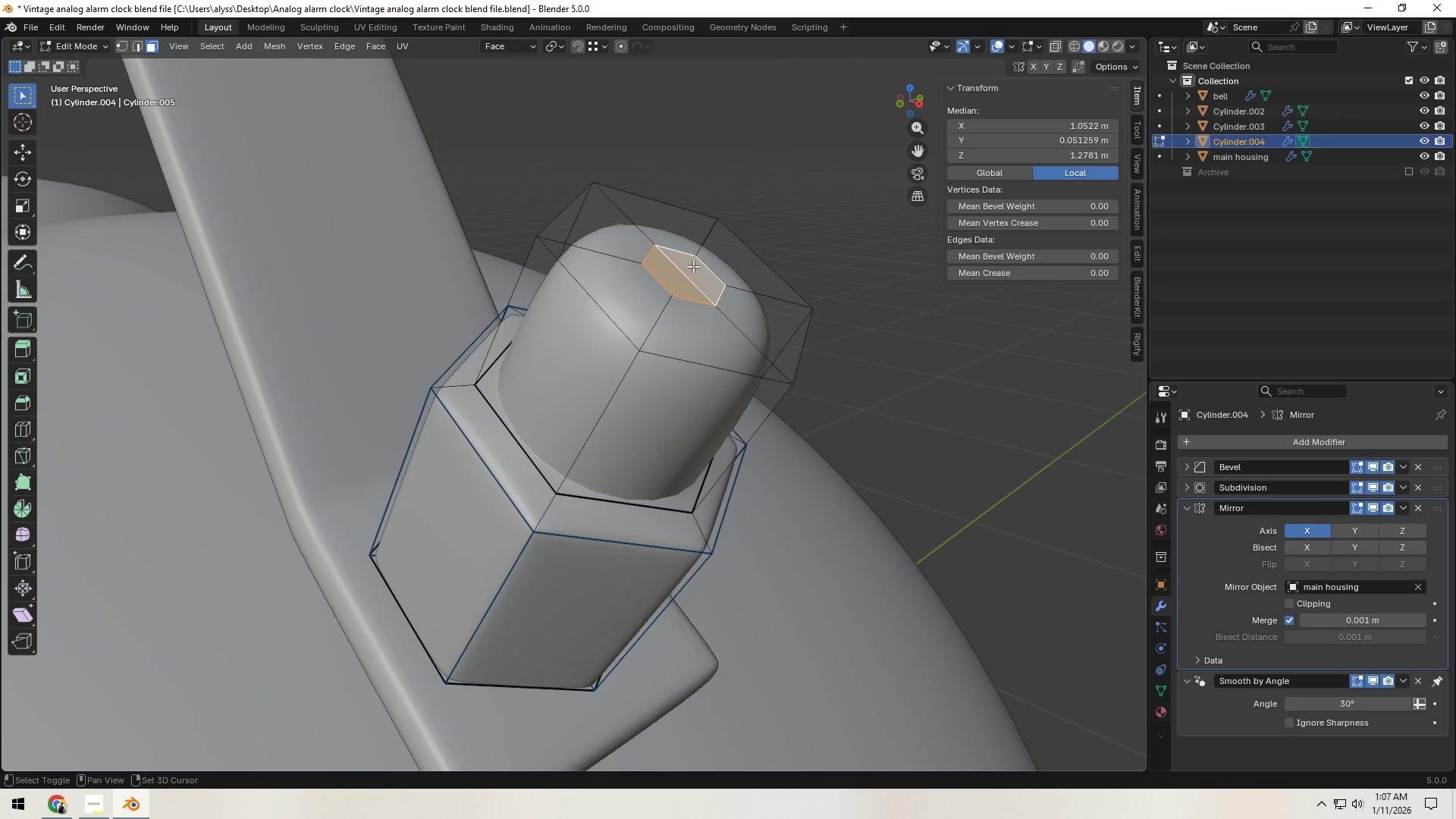 
 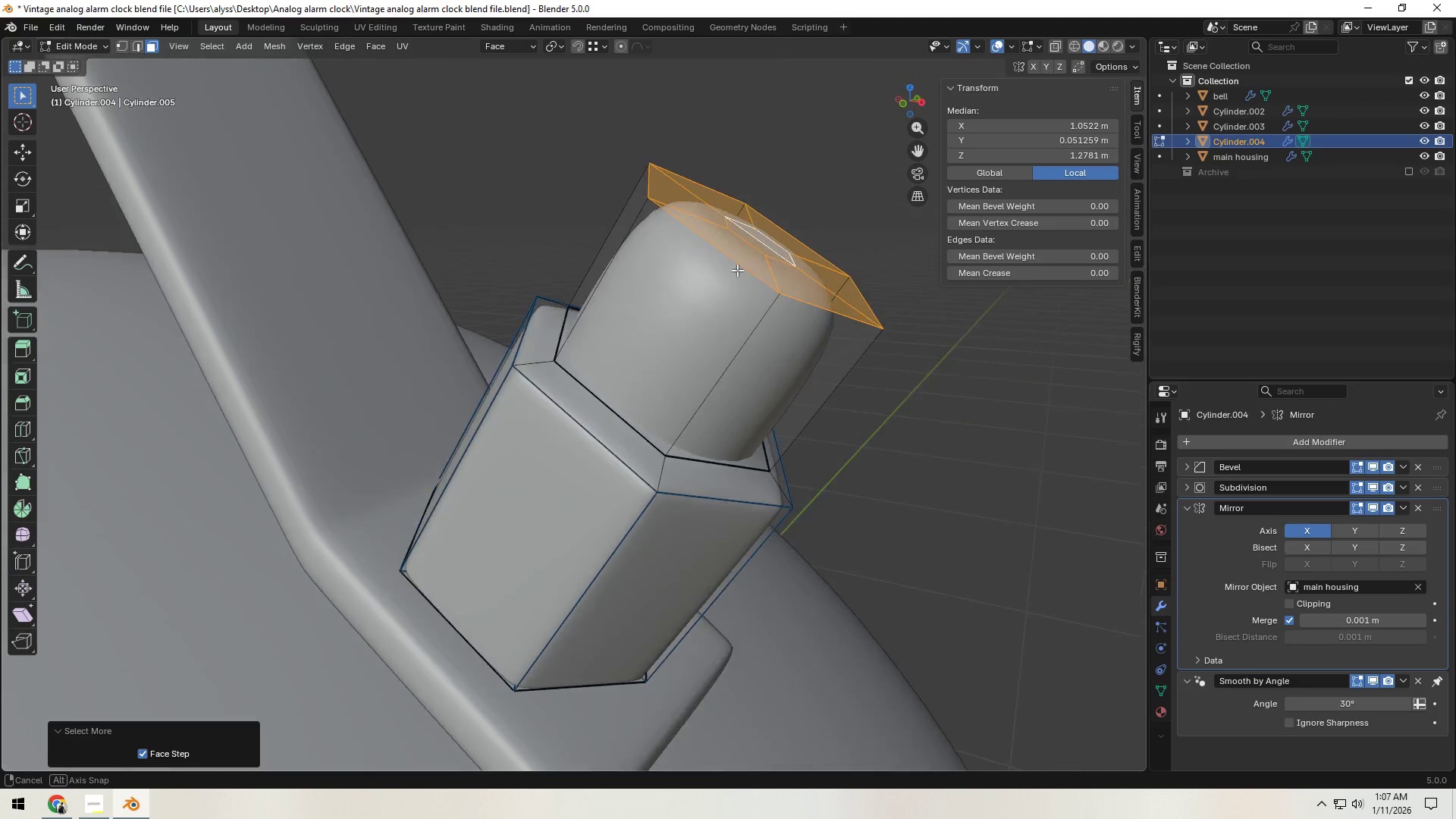 
type(gz)
 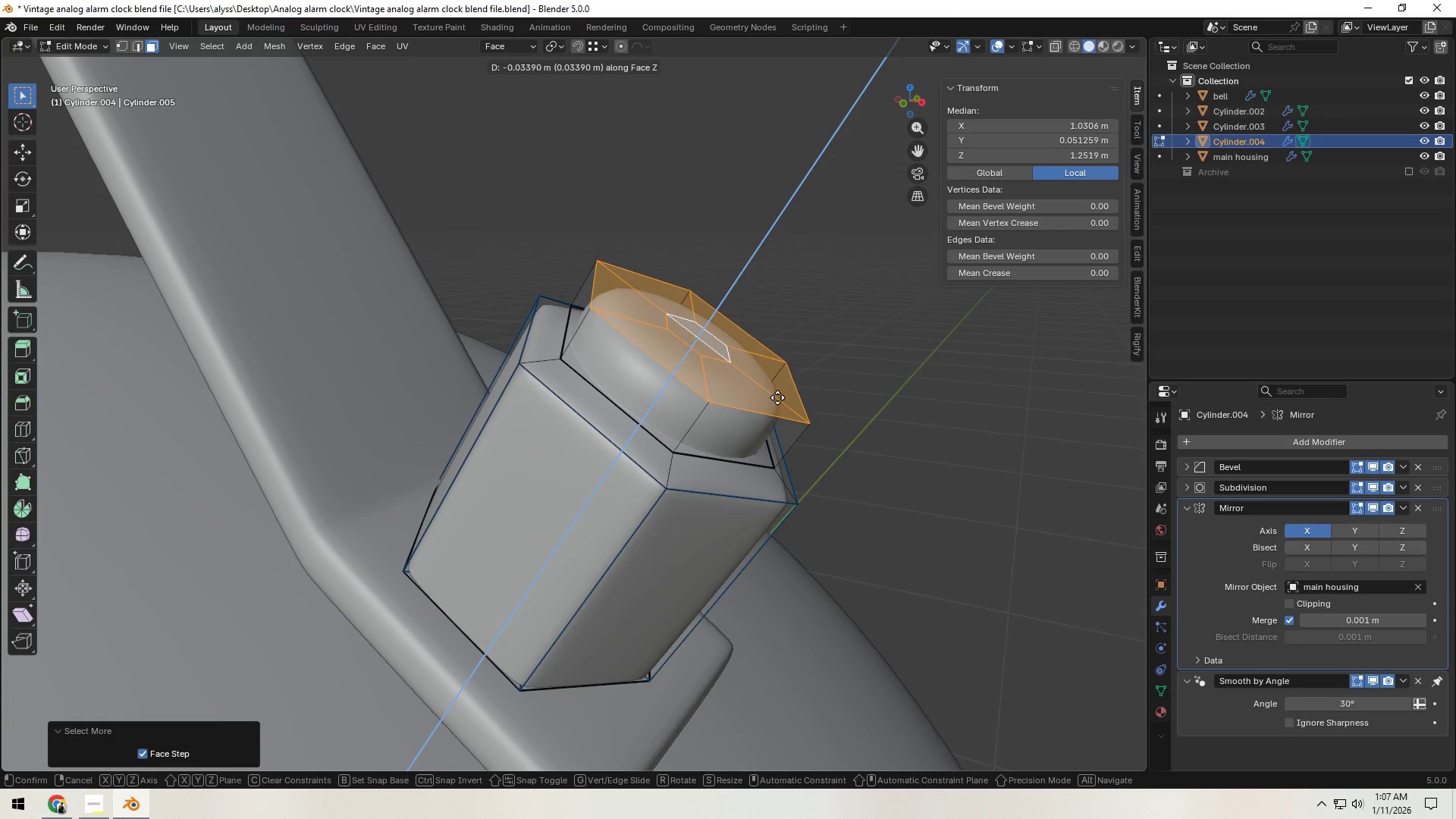 
left_click([789, 398])
 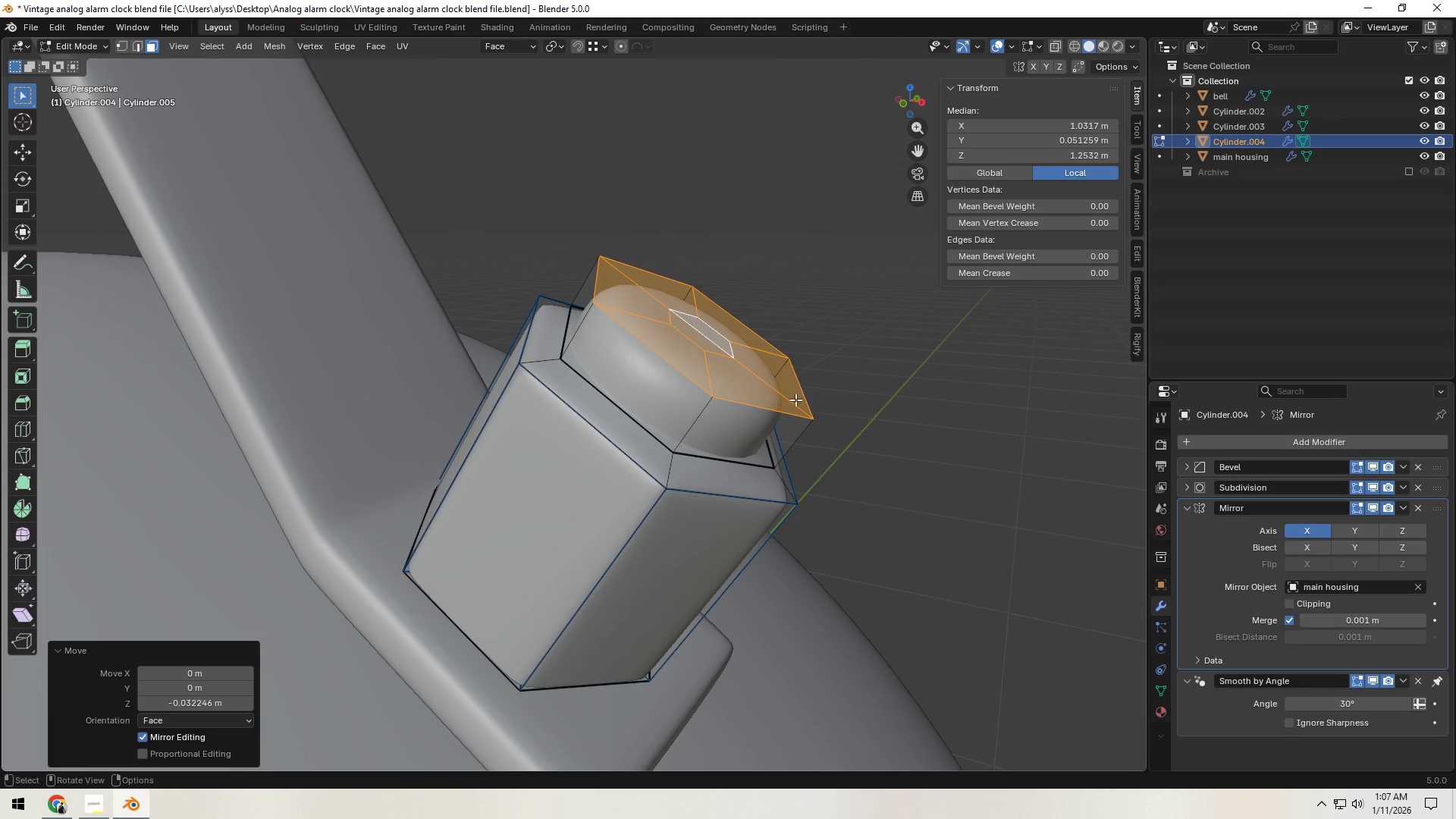 
left_click([924, 400])
 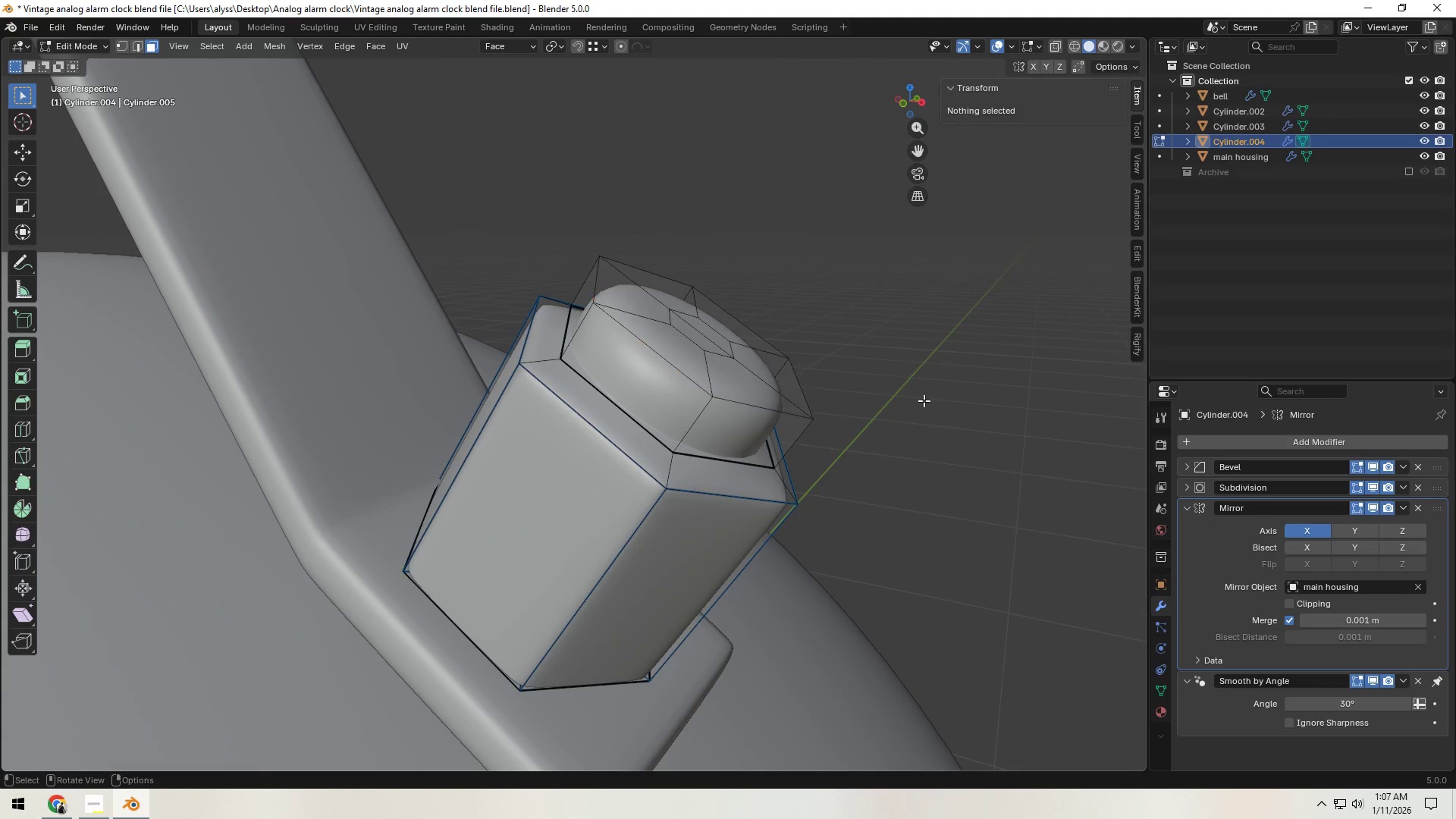 
key(Tab)
 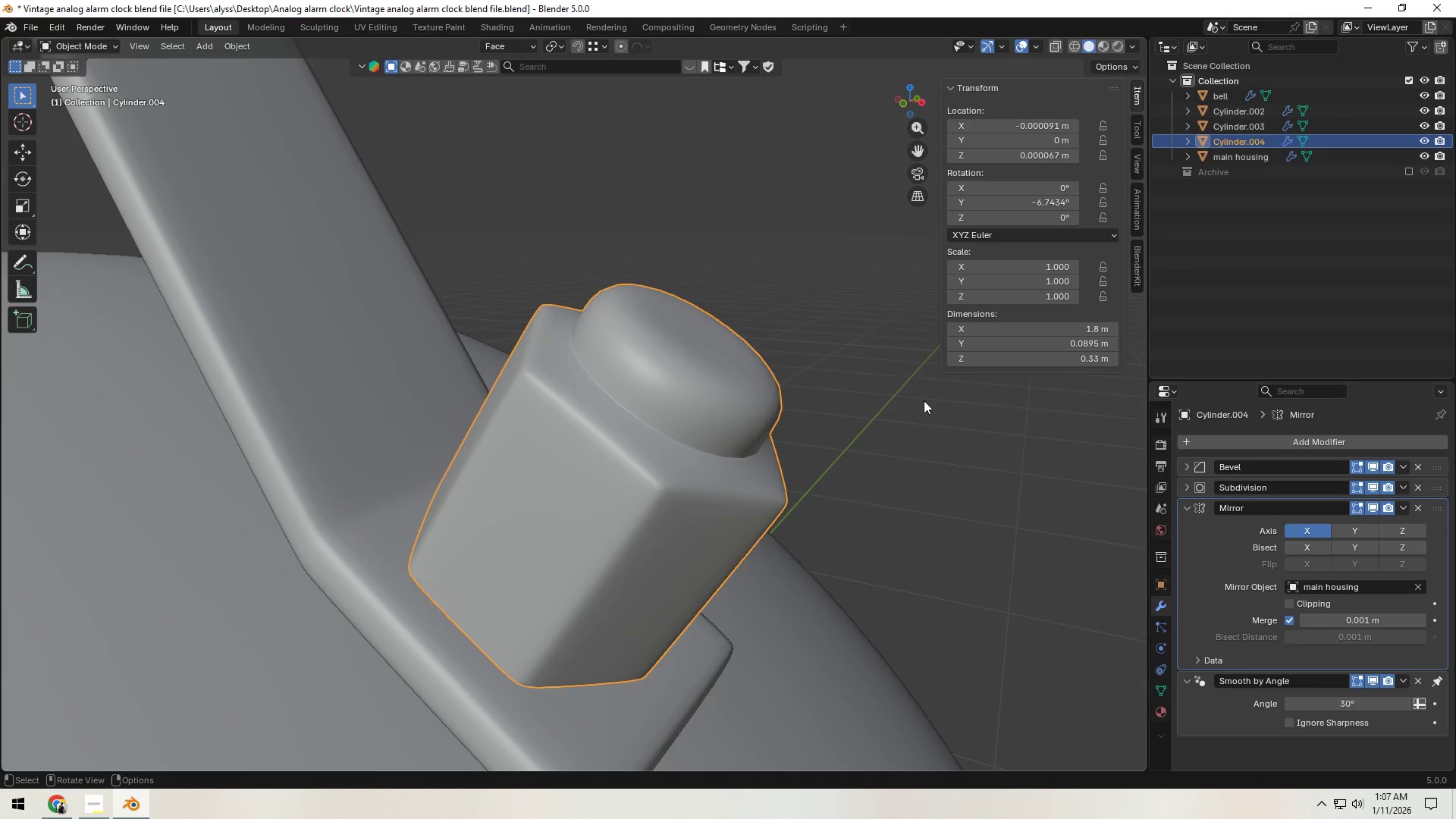 
left_click([889, 460])
 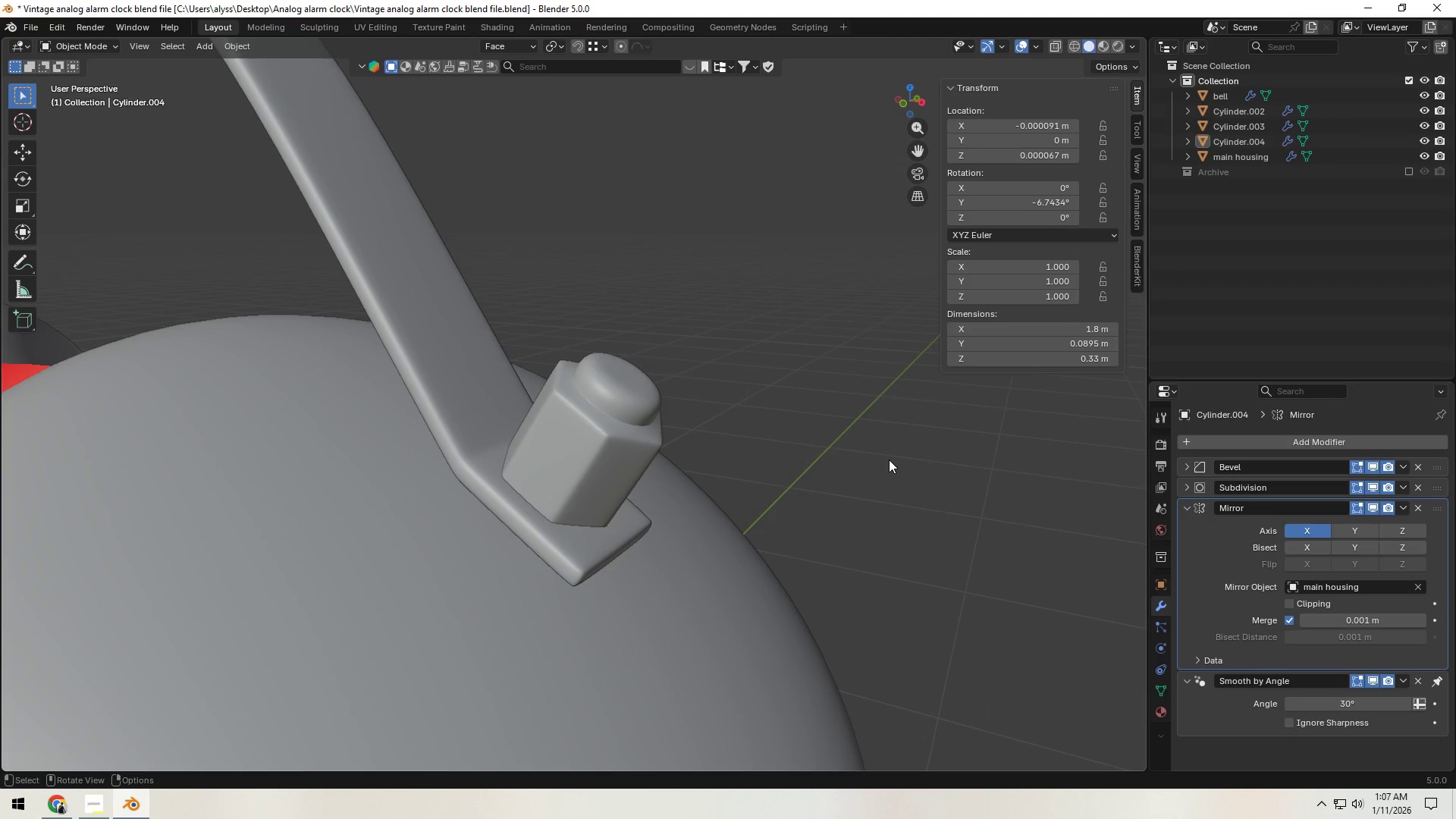 
scroll: coordinate [885, 469], scroll_direction: down, amount: 13.0
 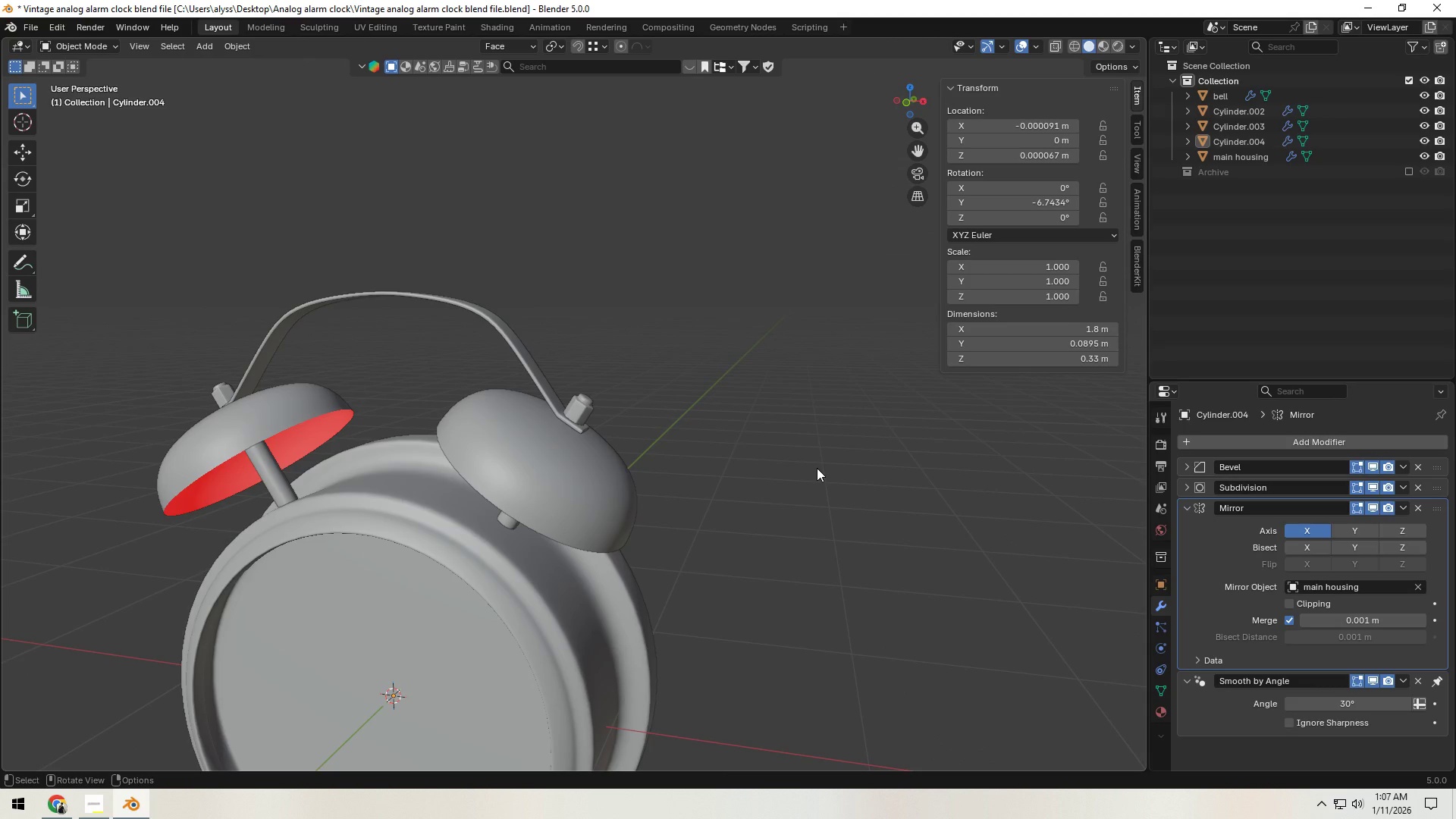 
wait(11.68)
 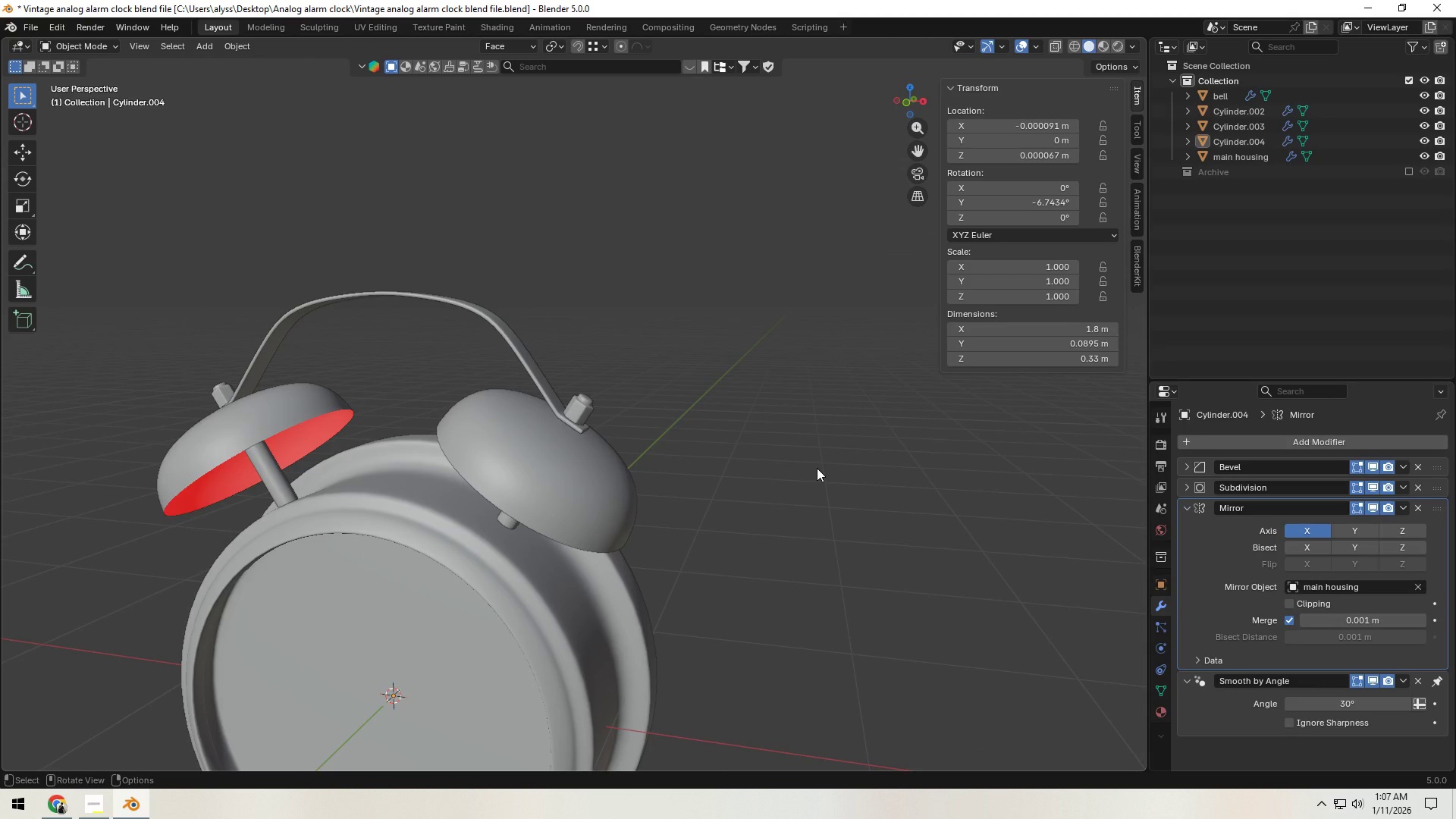 
left_click([653, 617])
 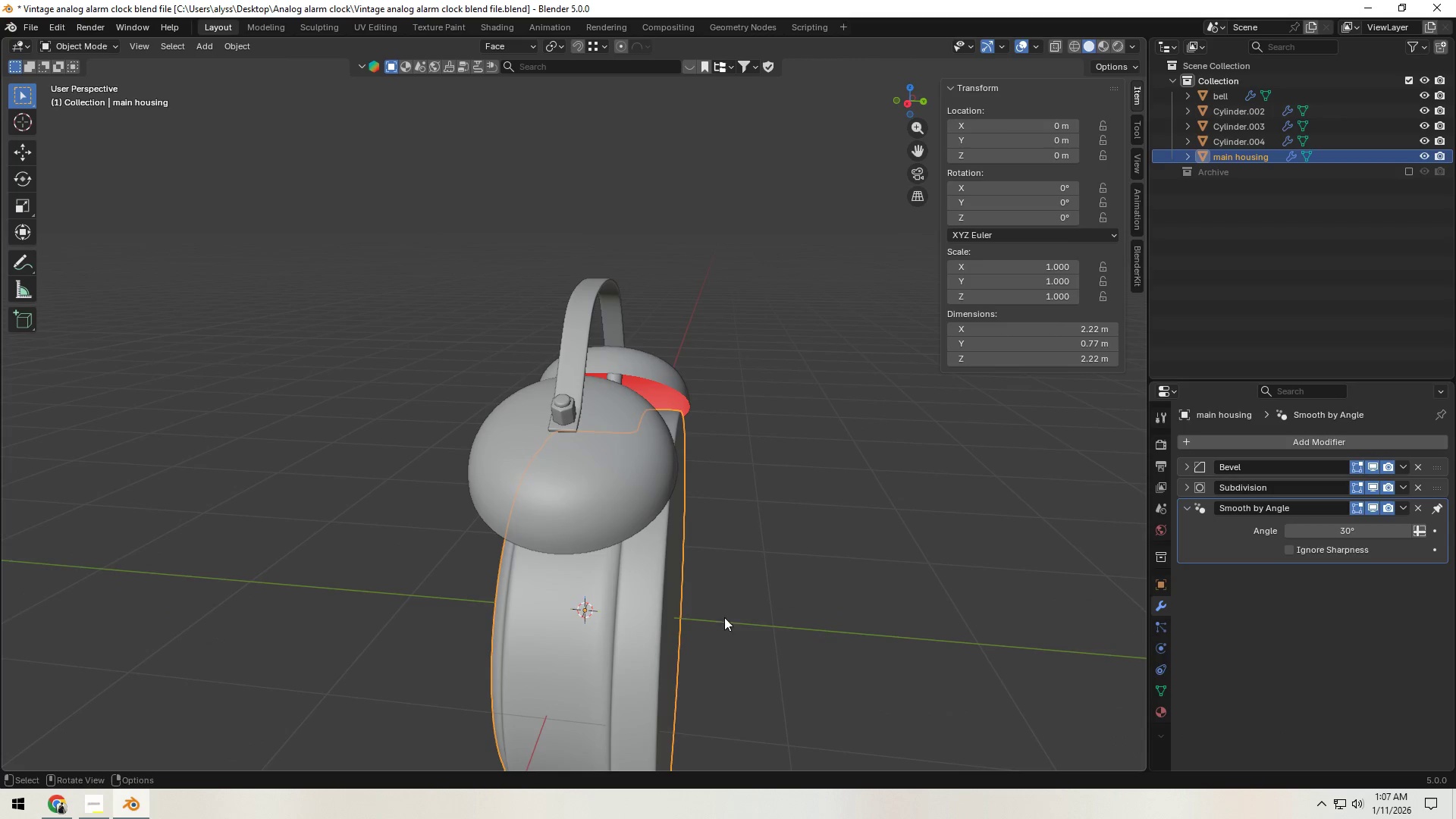 
key(Shift+ShiftLeft)
 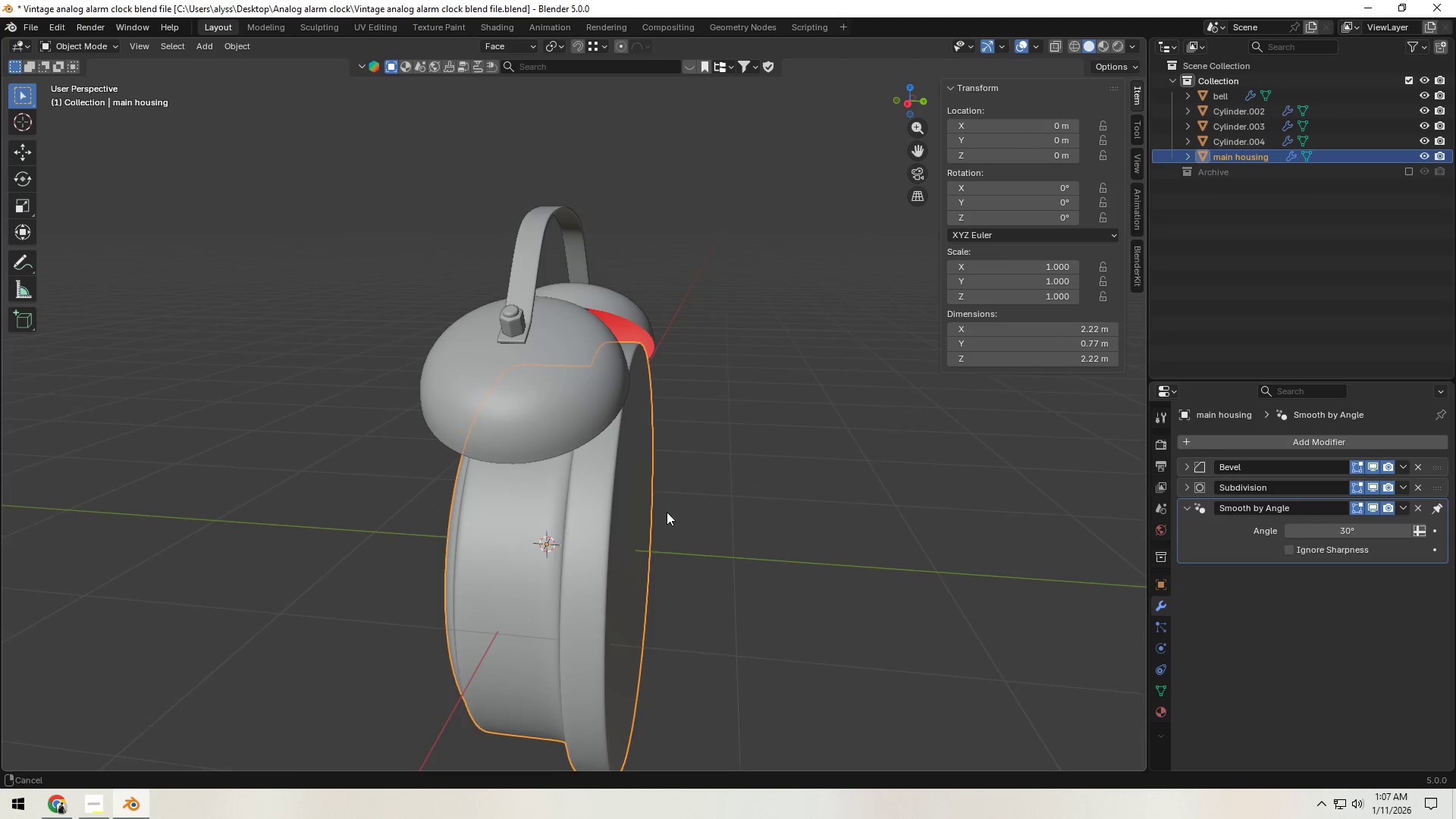 
key(Tab)
 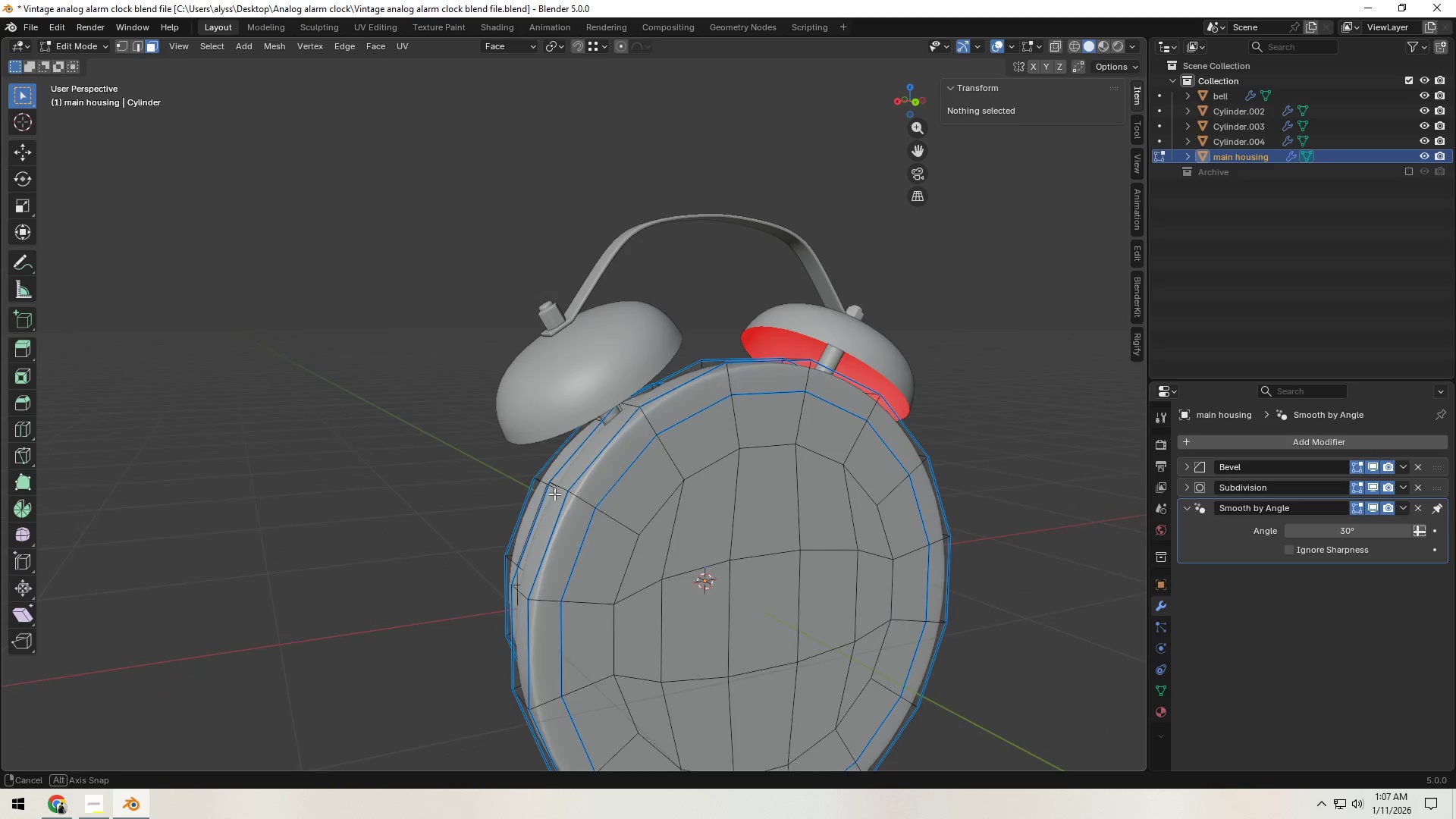 
hold_key(key=ShiftLeft, duration=0.44)
 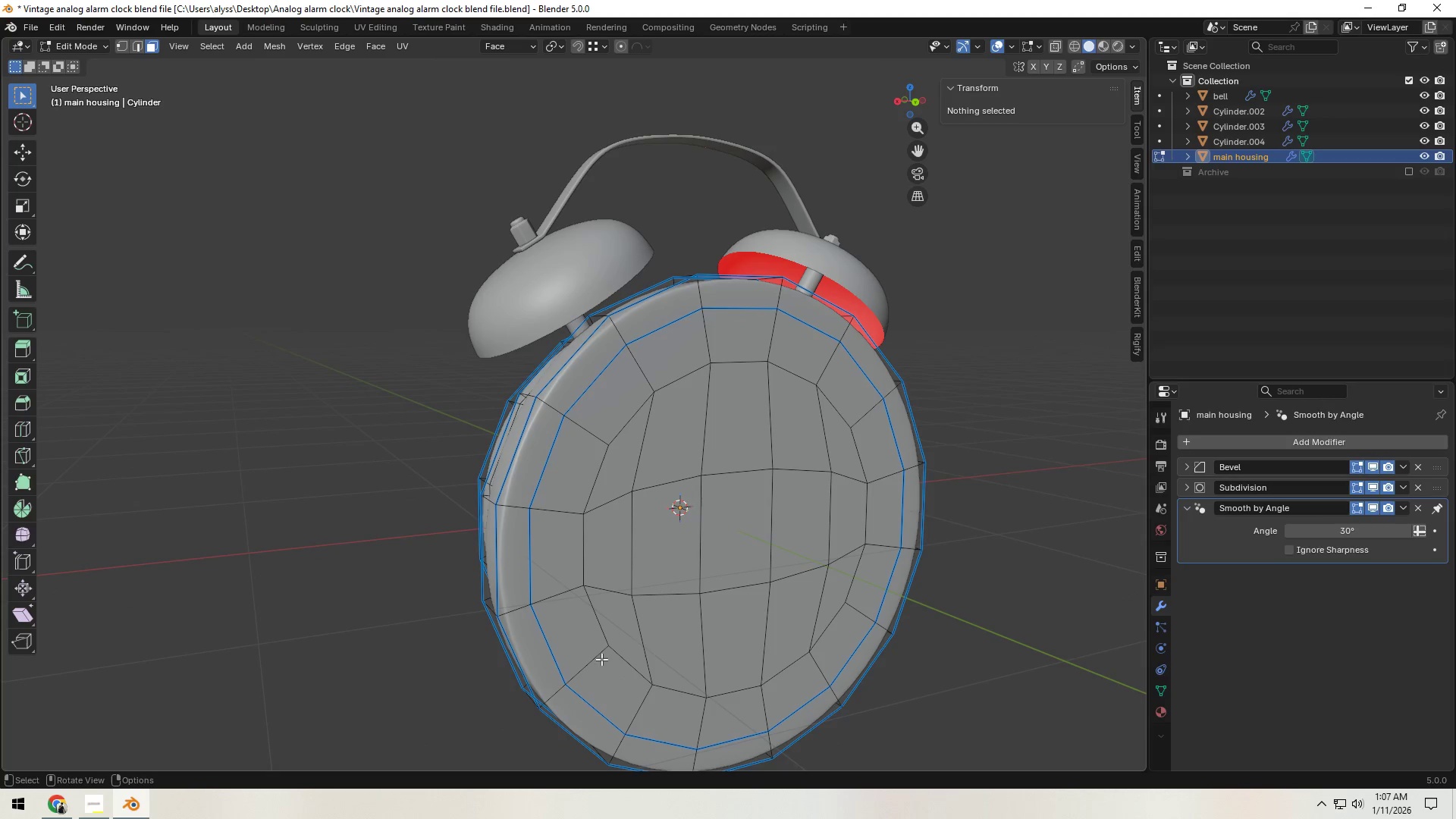 
hold_key(key=AltLeft, duration=0.59)
left_click([599, 645])
 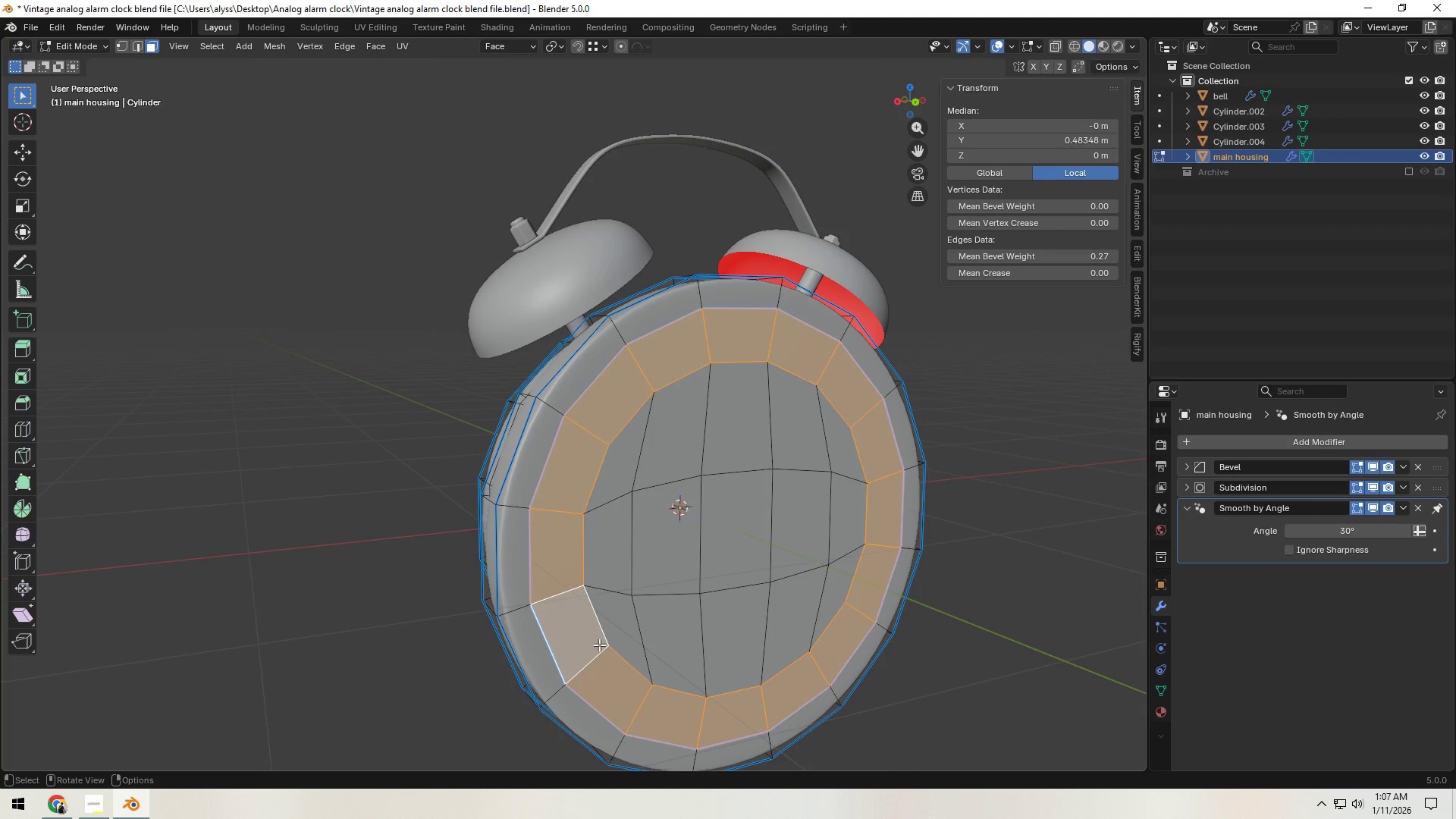 
 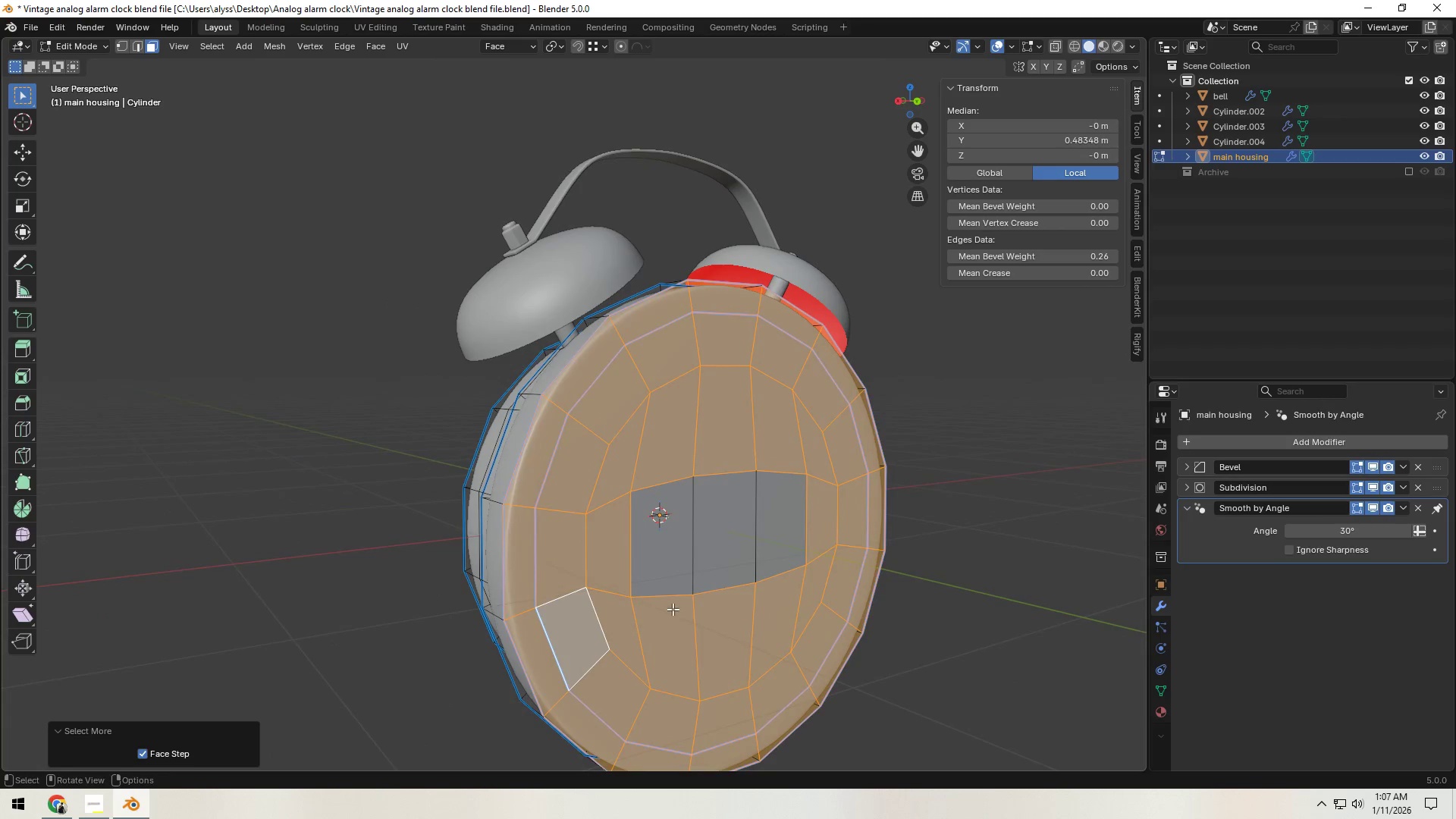 
hold_key(key=ShiftLeft, duration=0.78)
double_click([730, 545])
 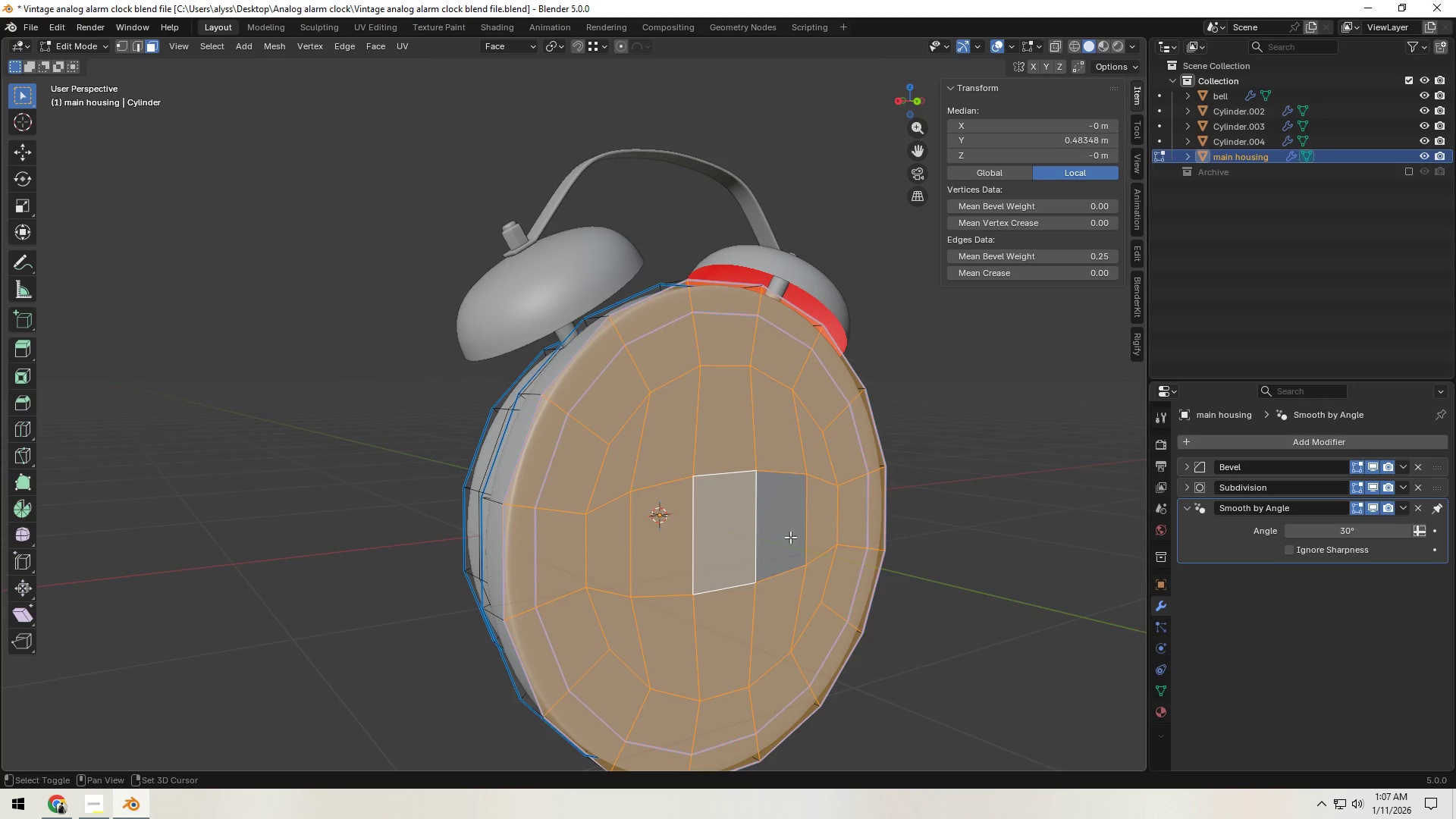 
triple_click([791, 536])
 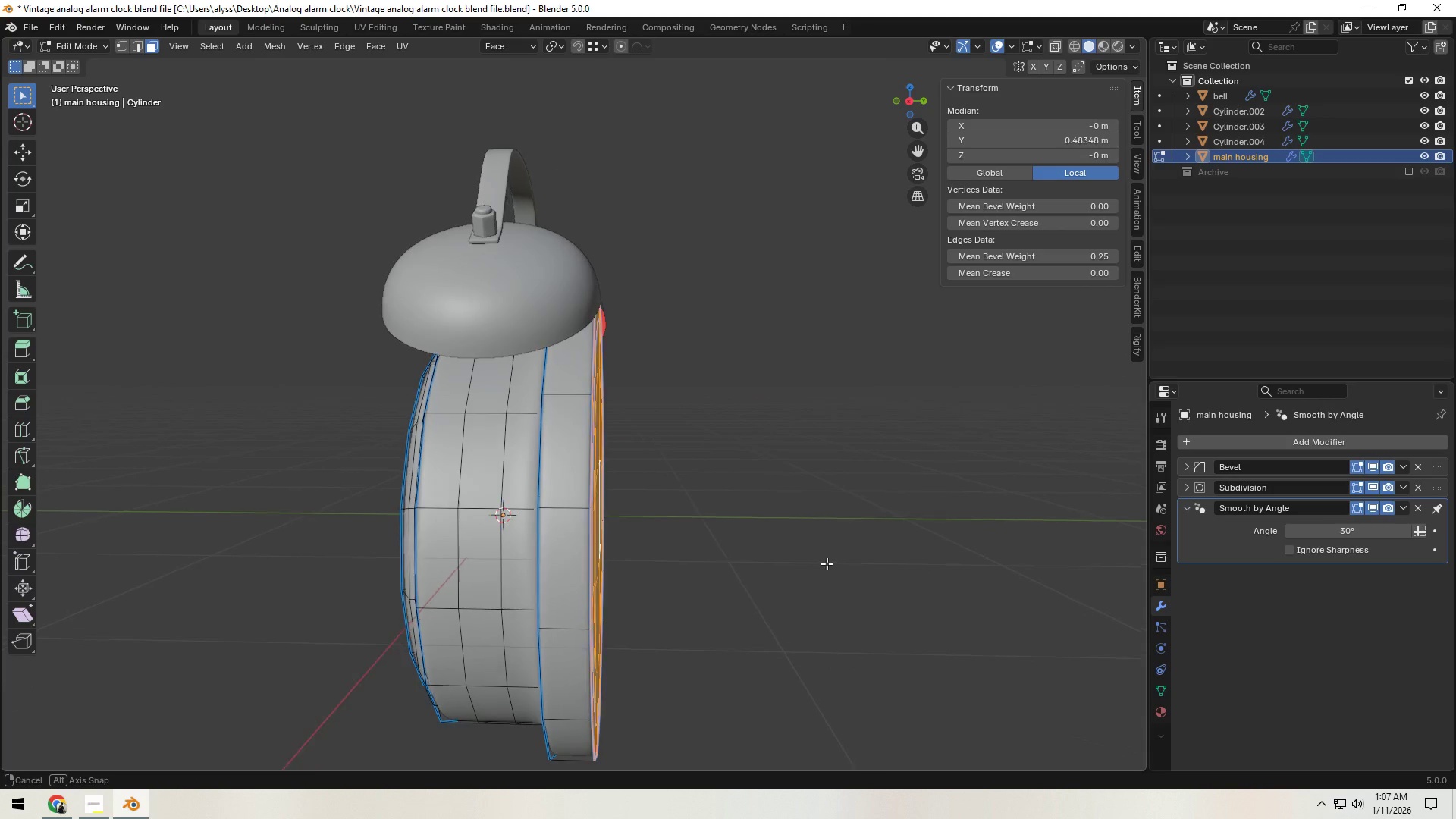 
 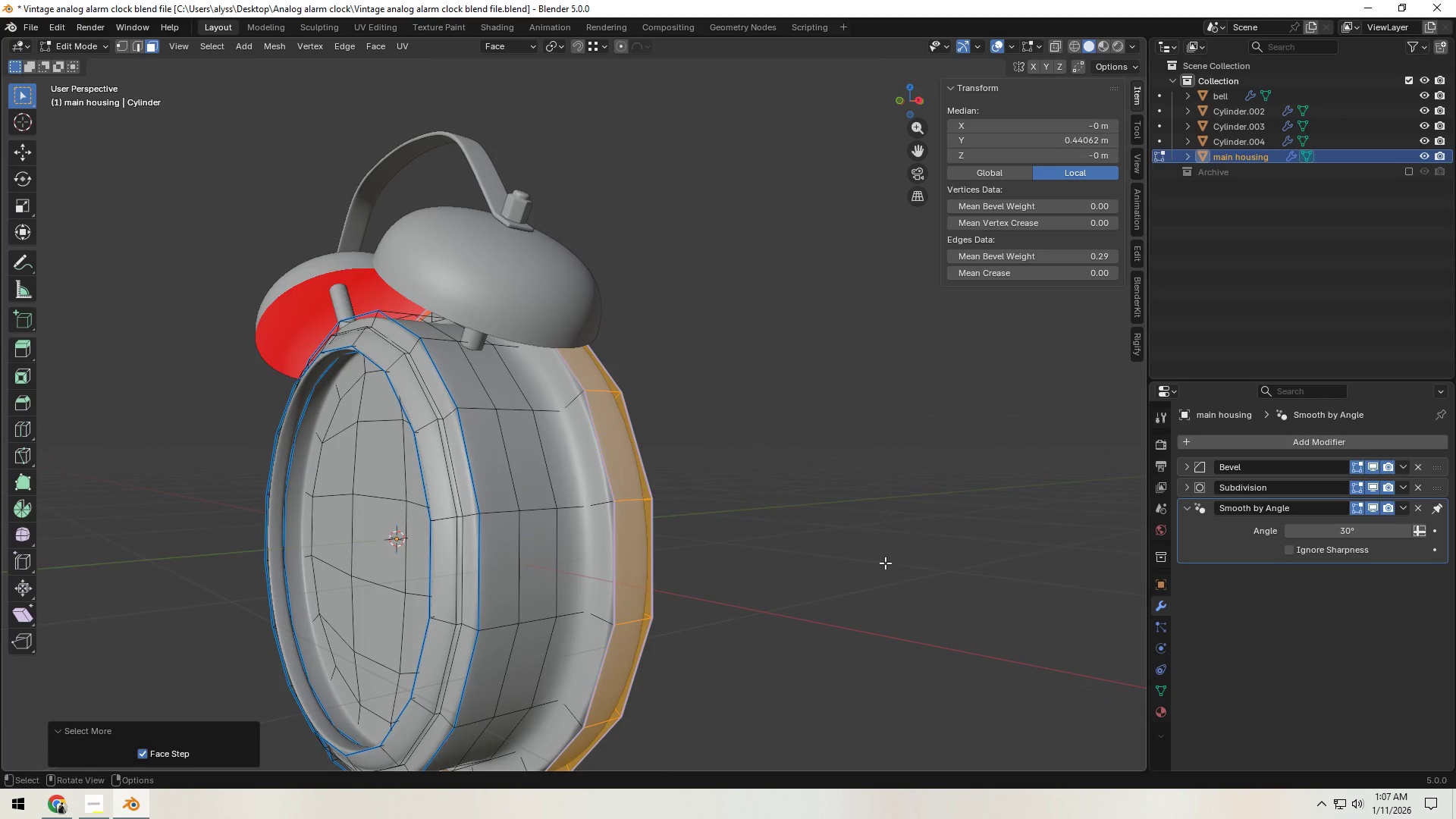 
 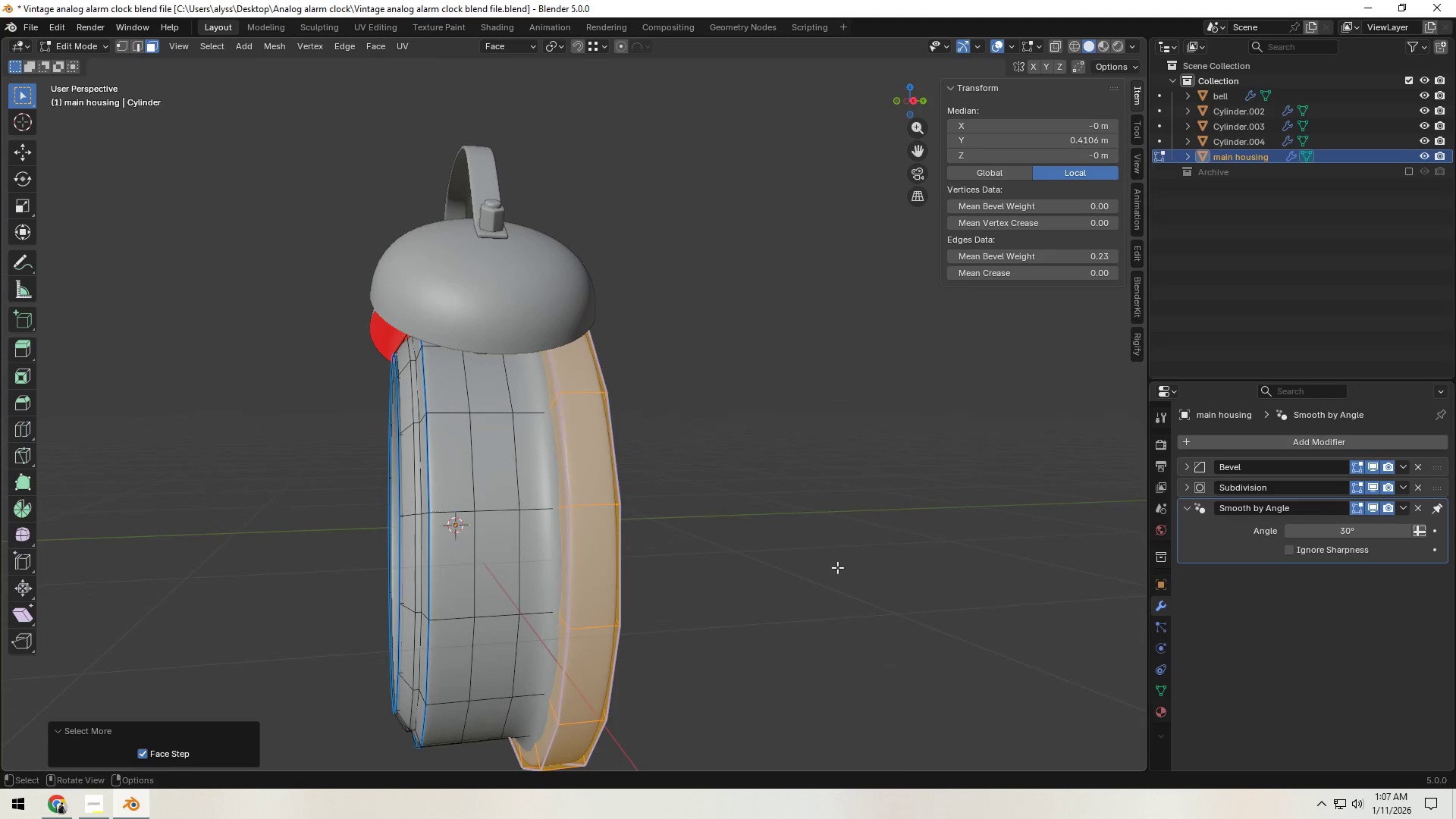 
type(gy)
 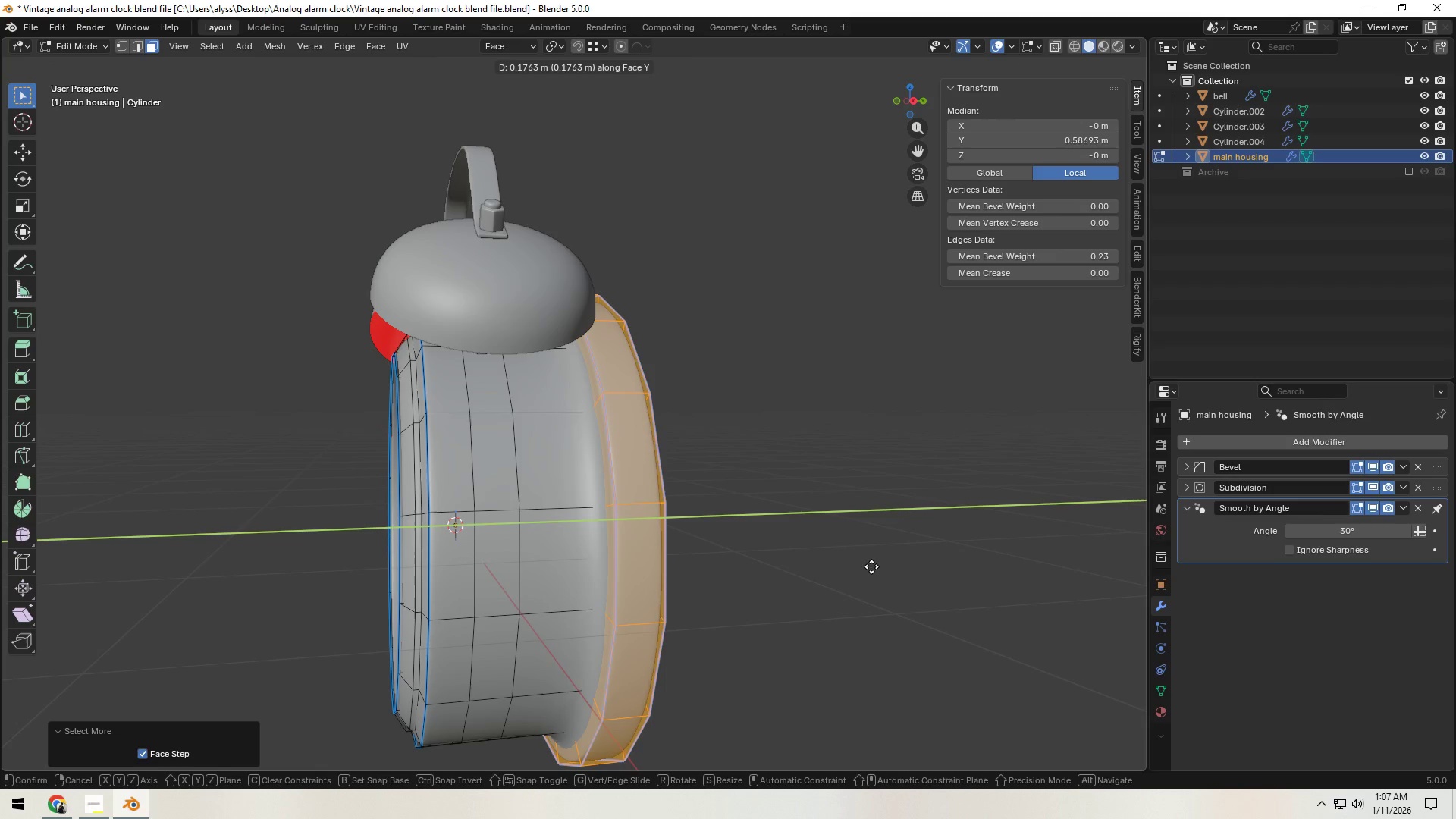 
left_click([871, 566])
 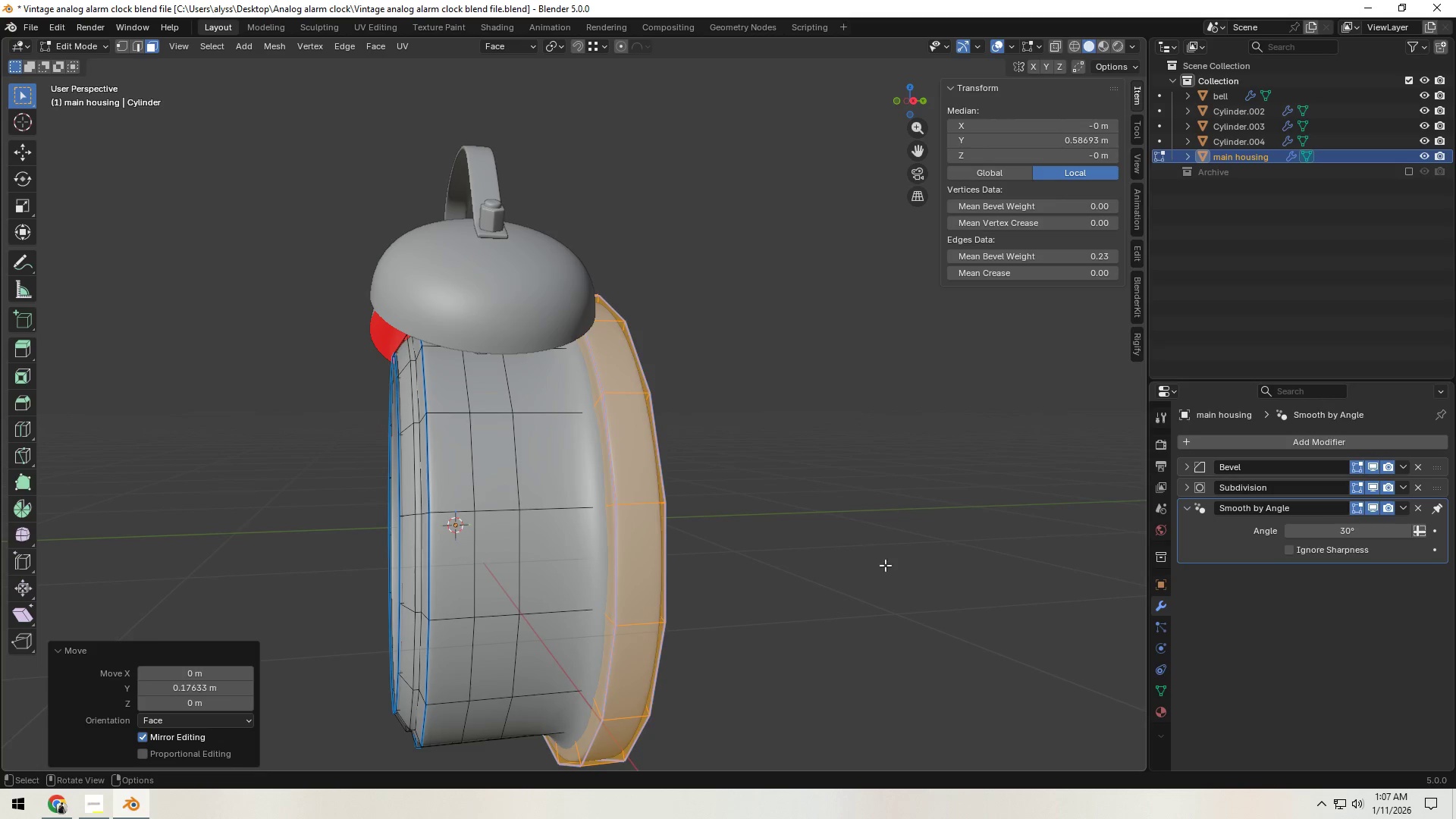 
double_click([890, 565])
 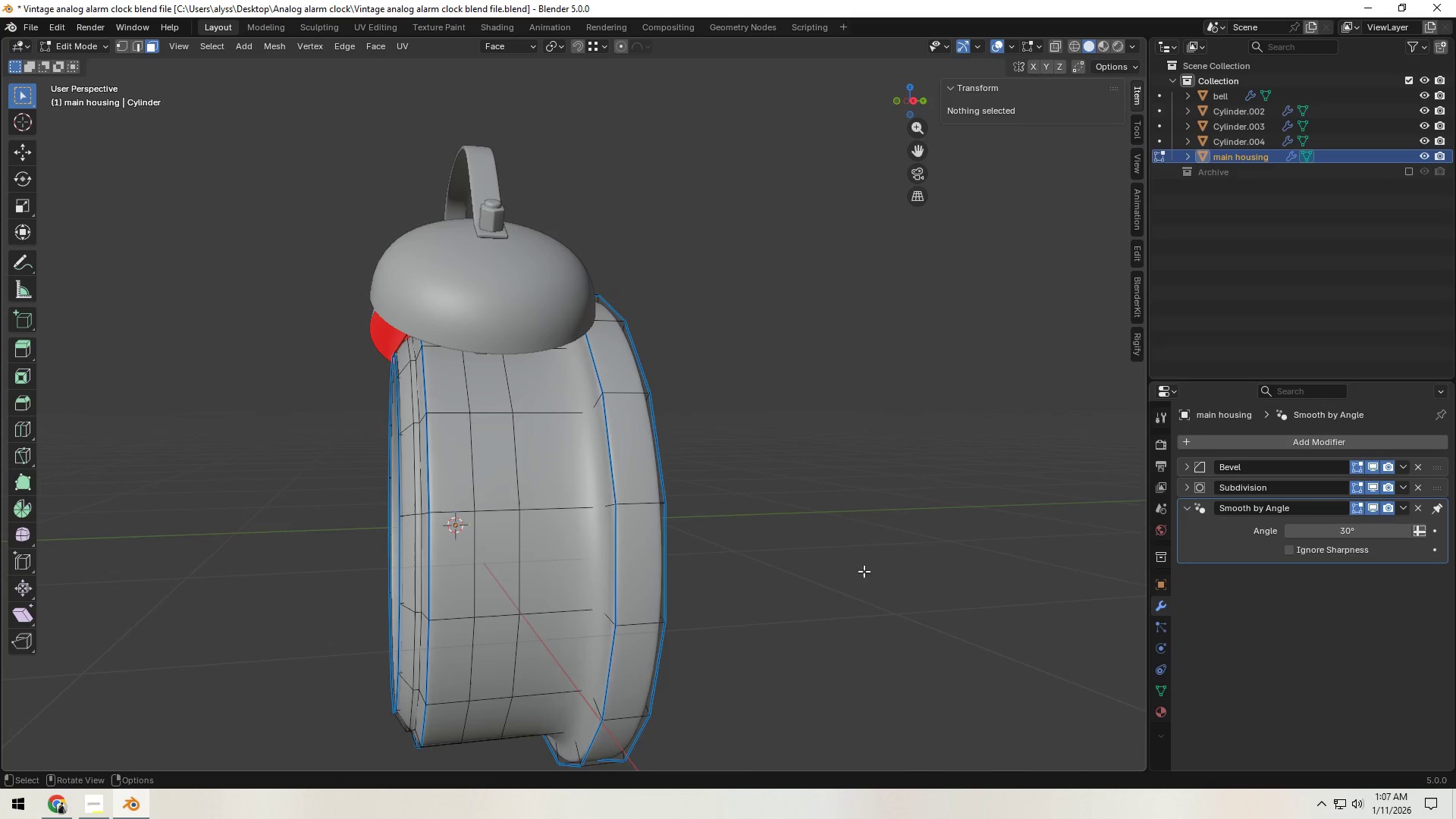 
key(Tab)
 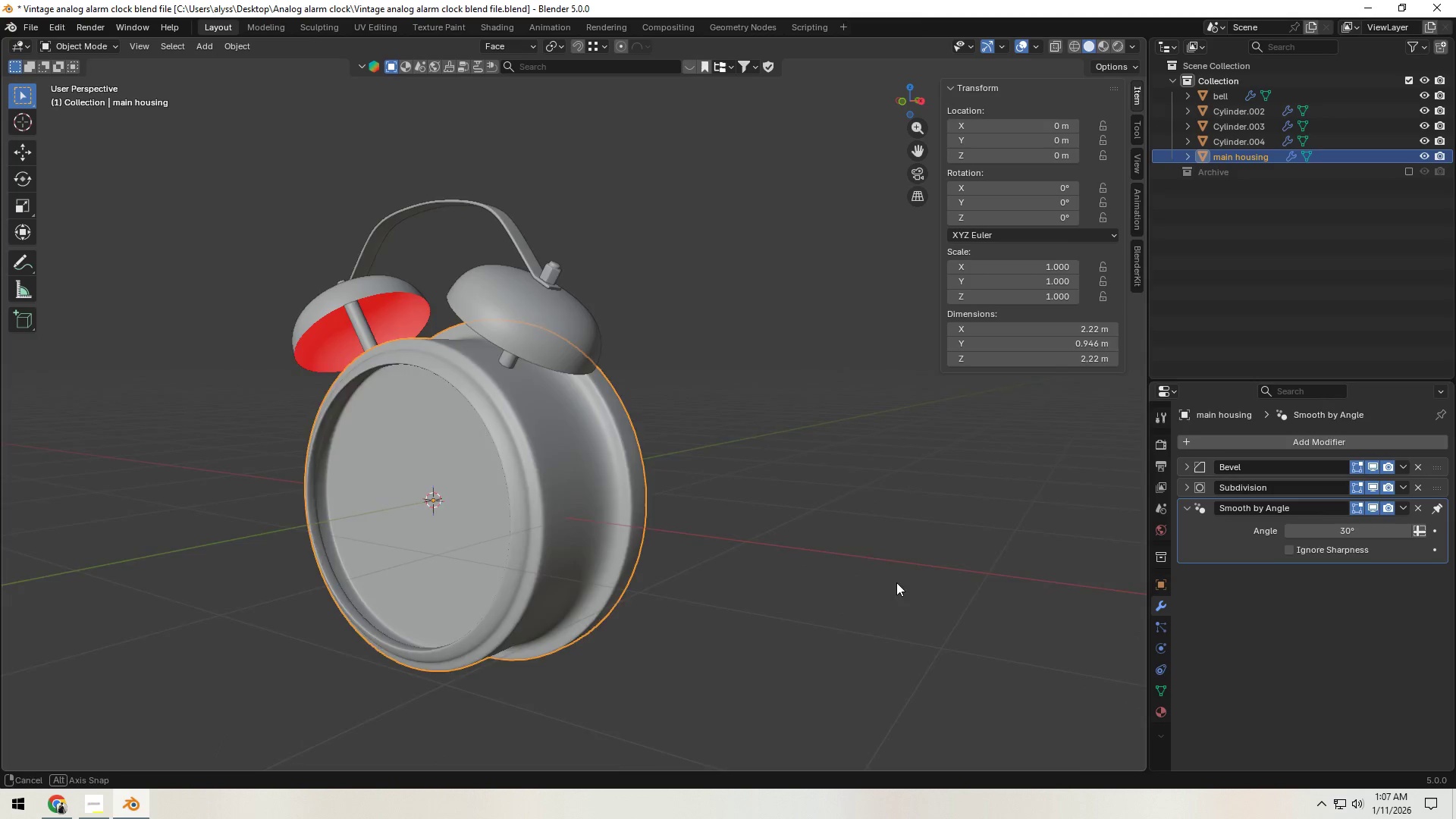 
scroll: coordinate [859, 573], scroll_direction: down, amount: 2.0
 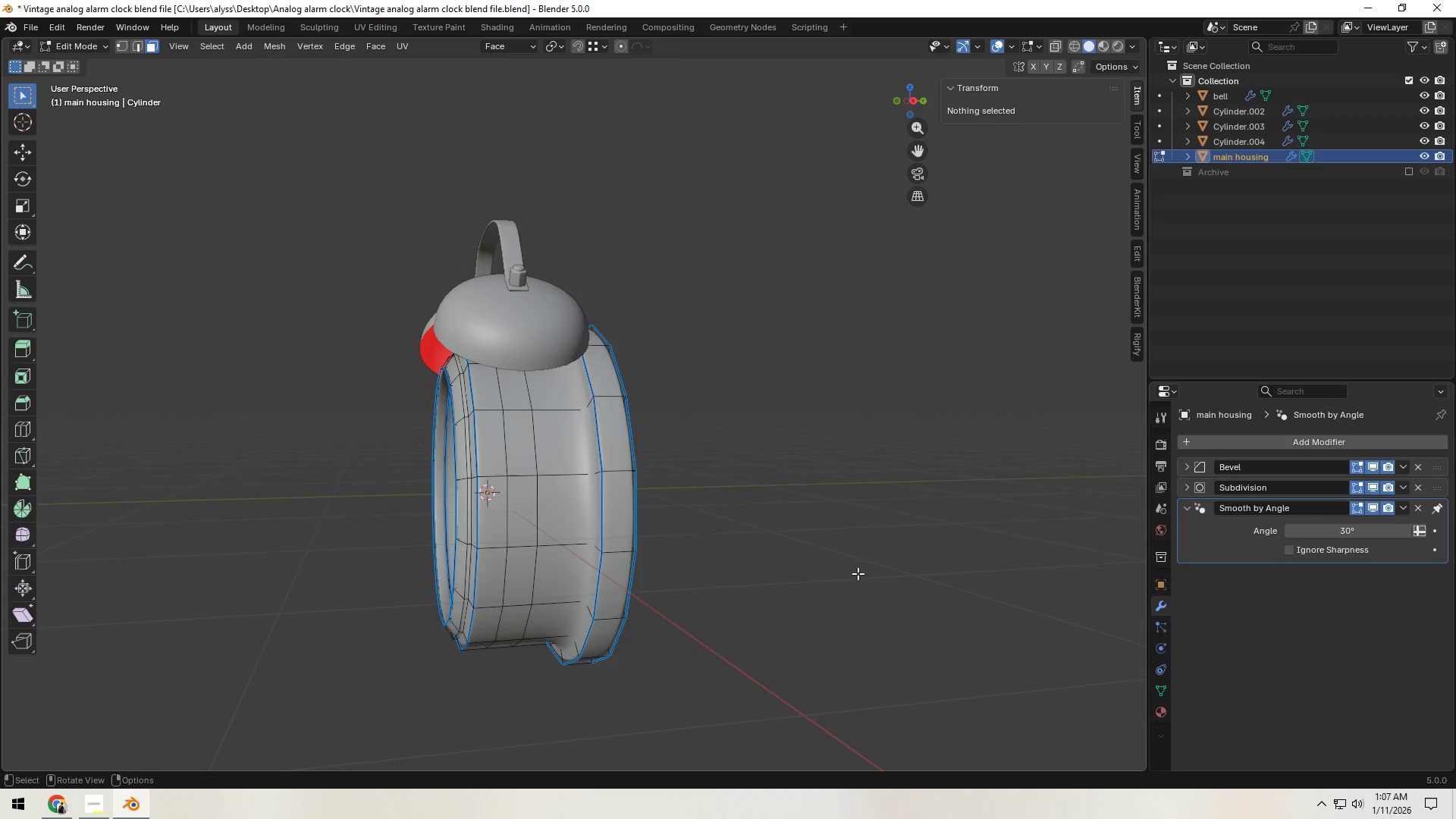 
left_click([905, 583])
 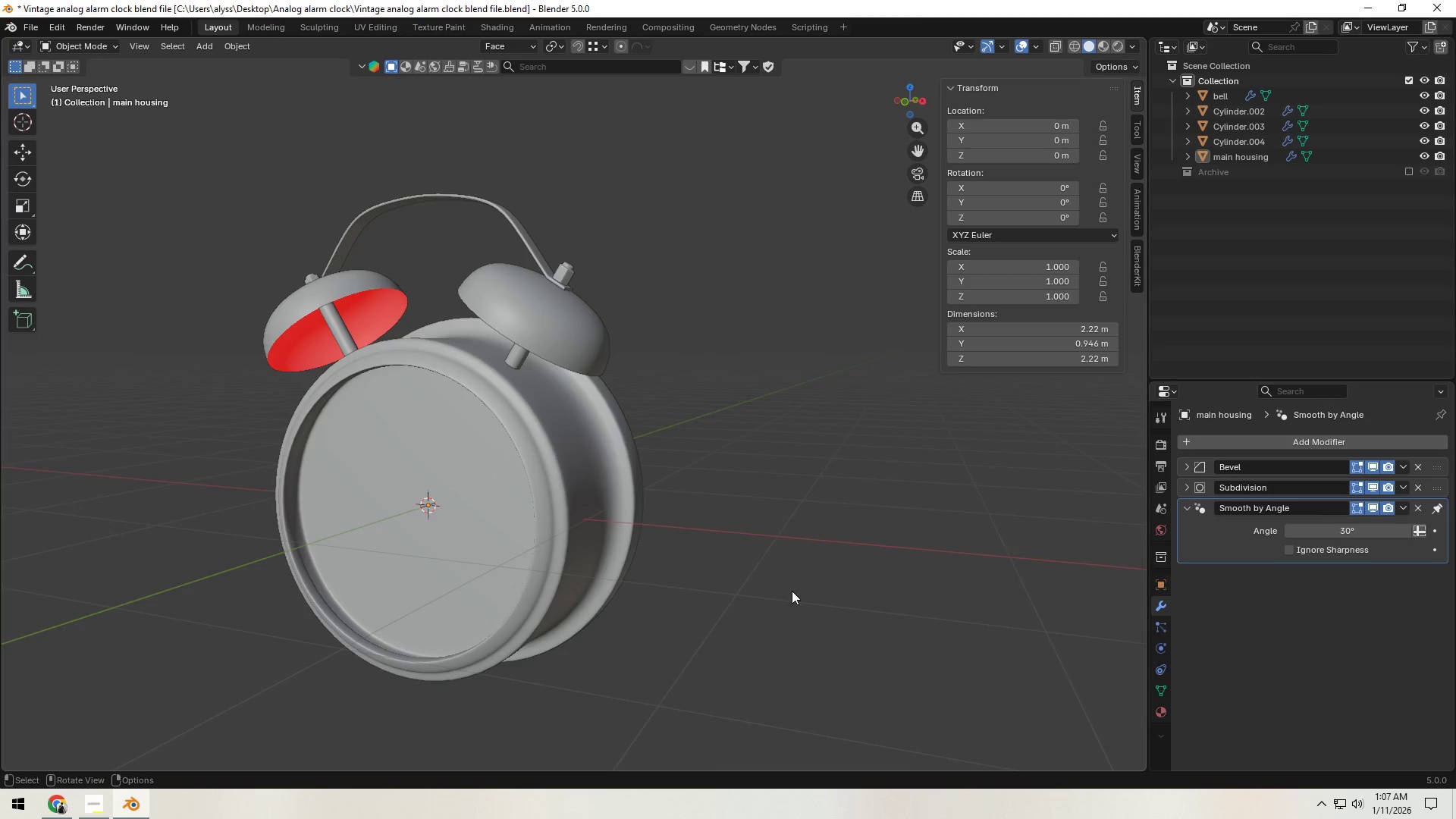 
scroll: coordinate [792, 591], scroll_direction: down, amount: 1.0
 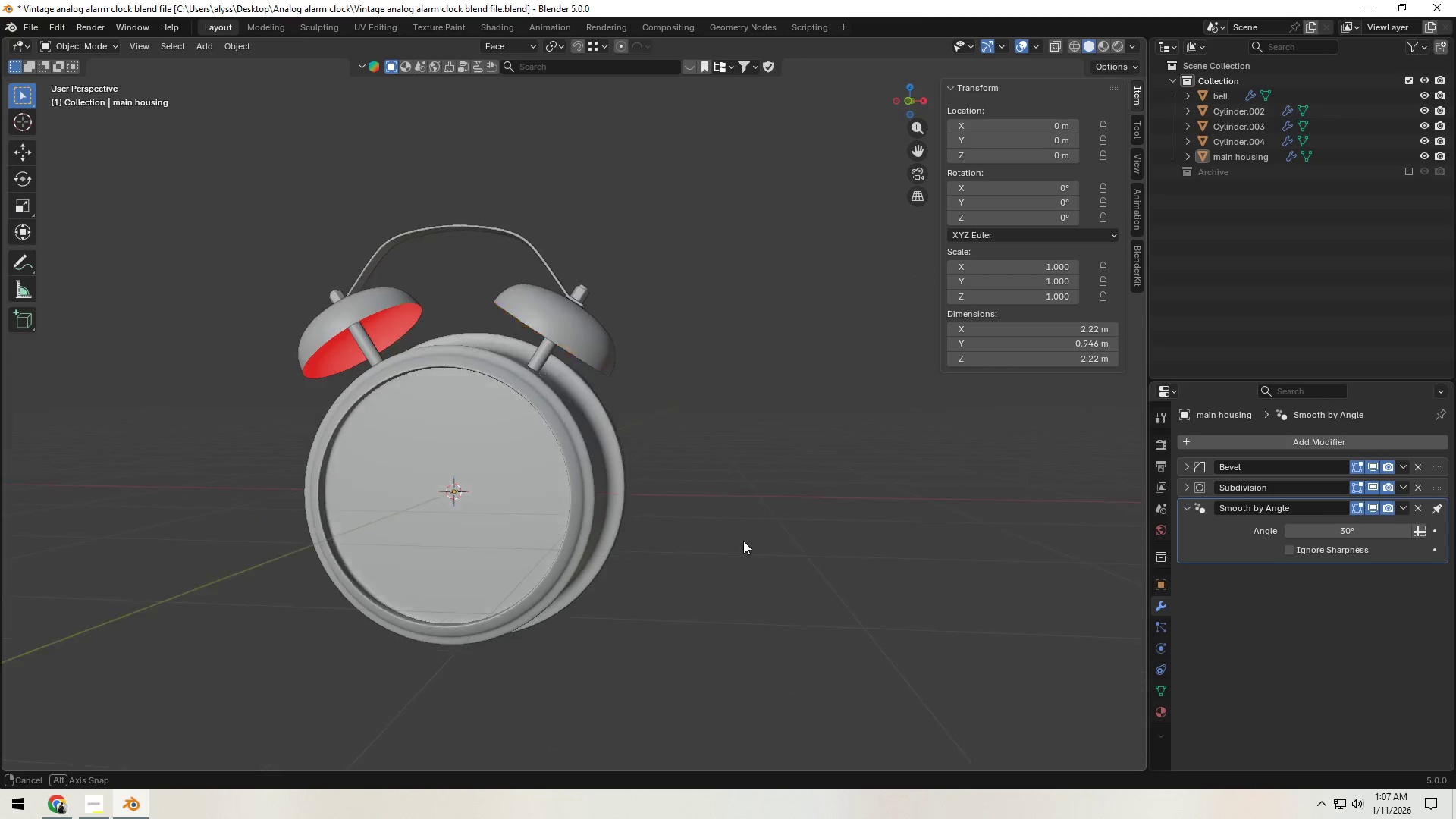 
scroll: coordinate [745, 559], scroll_direction: up, amount: 4.0
 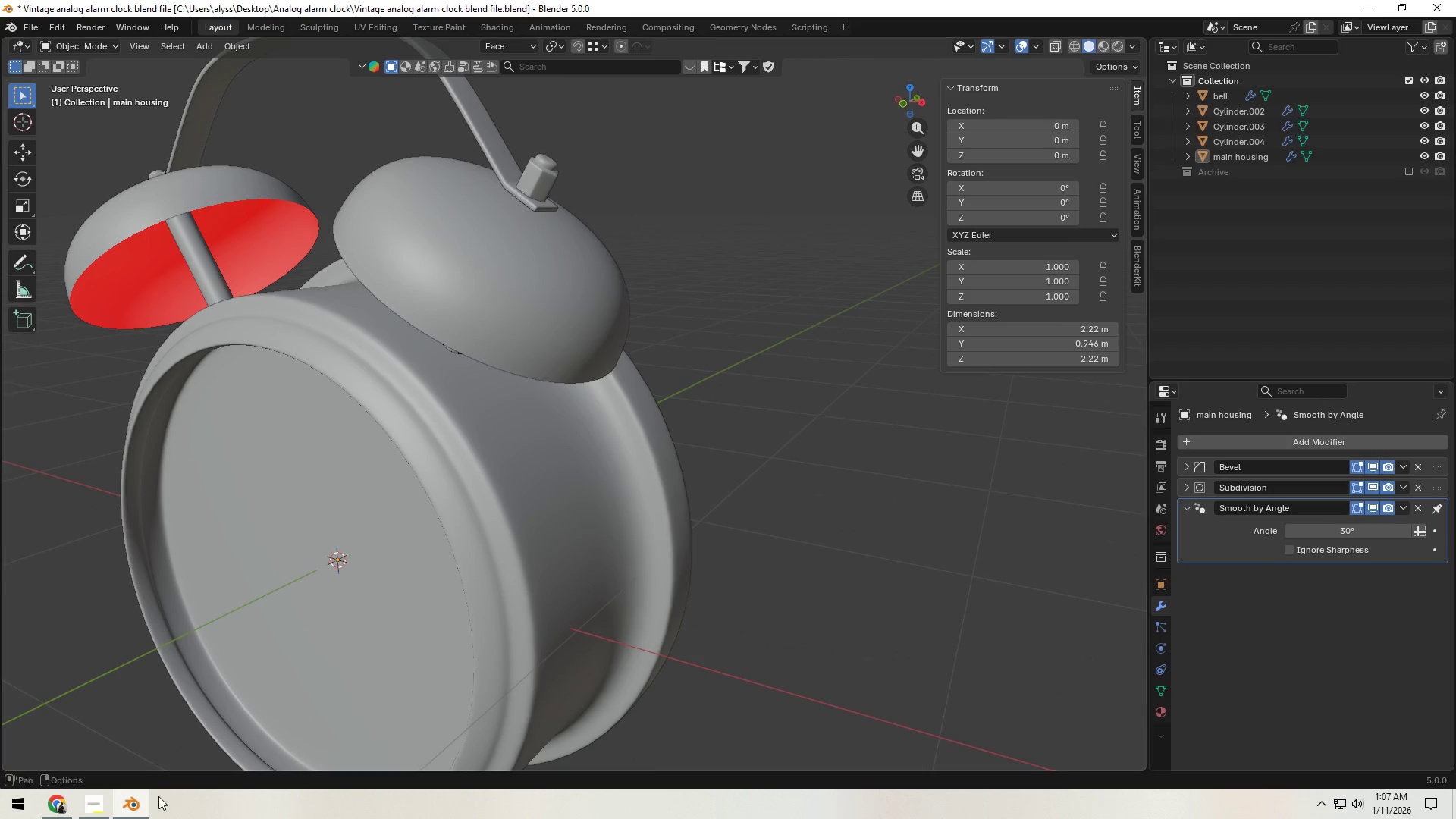 
left_click([102, 805])
 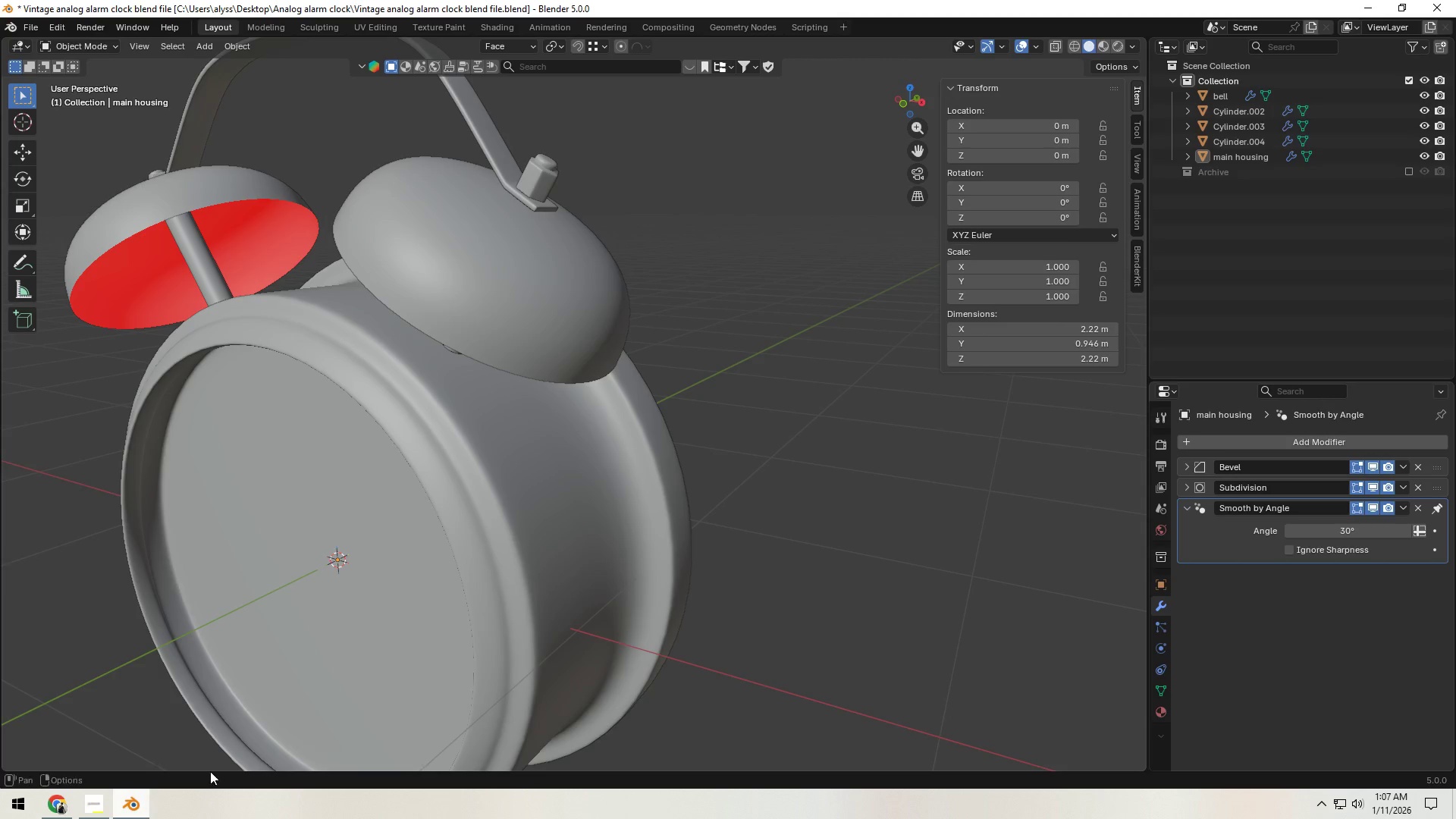 
left_click([786, 507])
 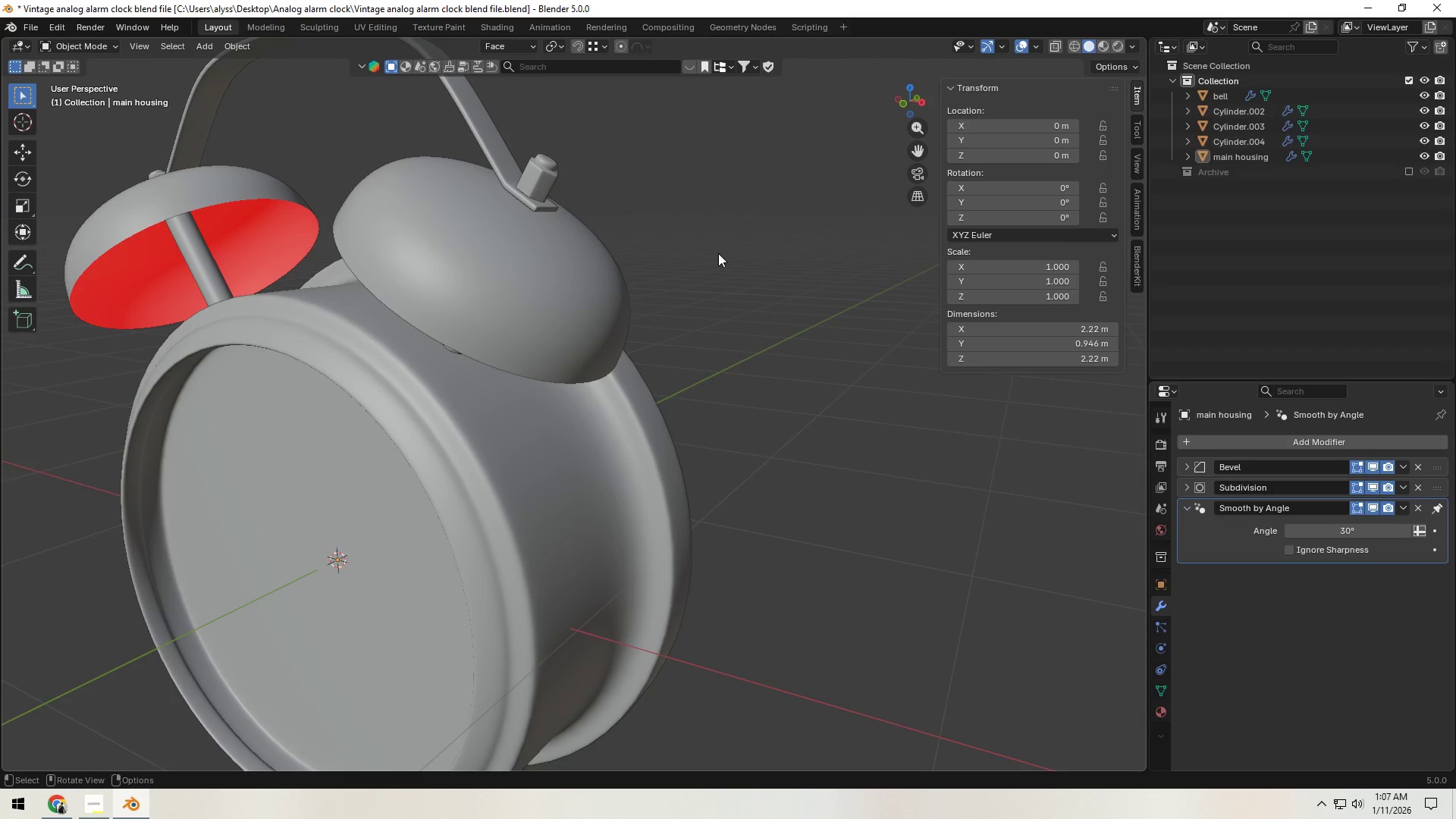 
key(Alt+AltLeft)
 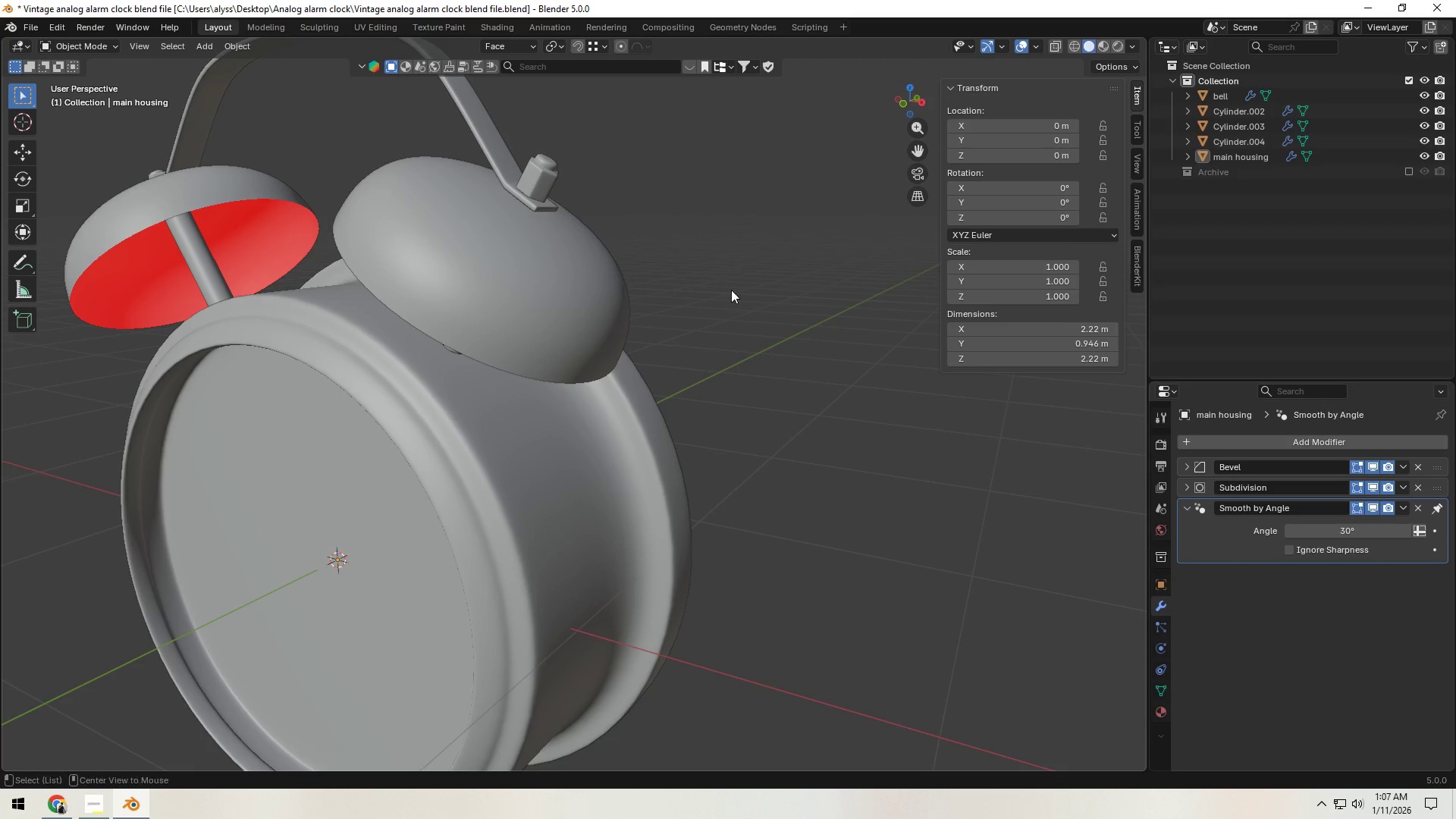 
key(Alt+Tab)